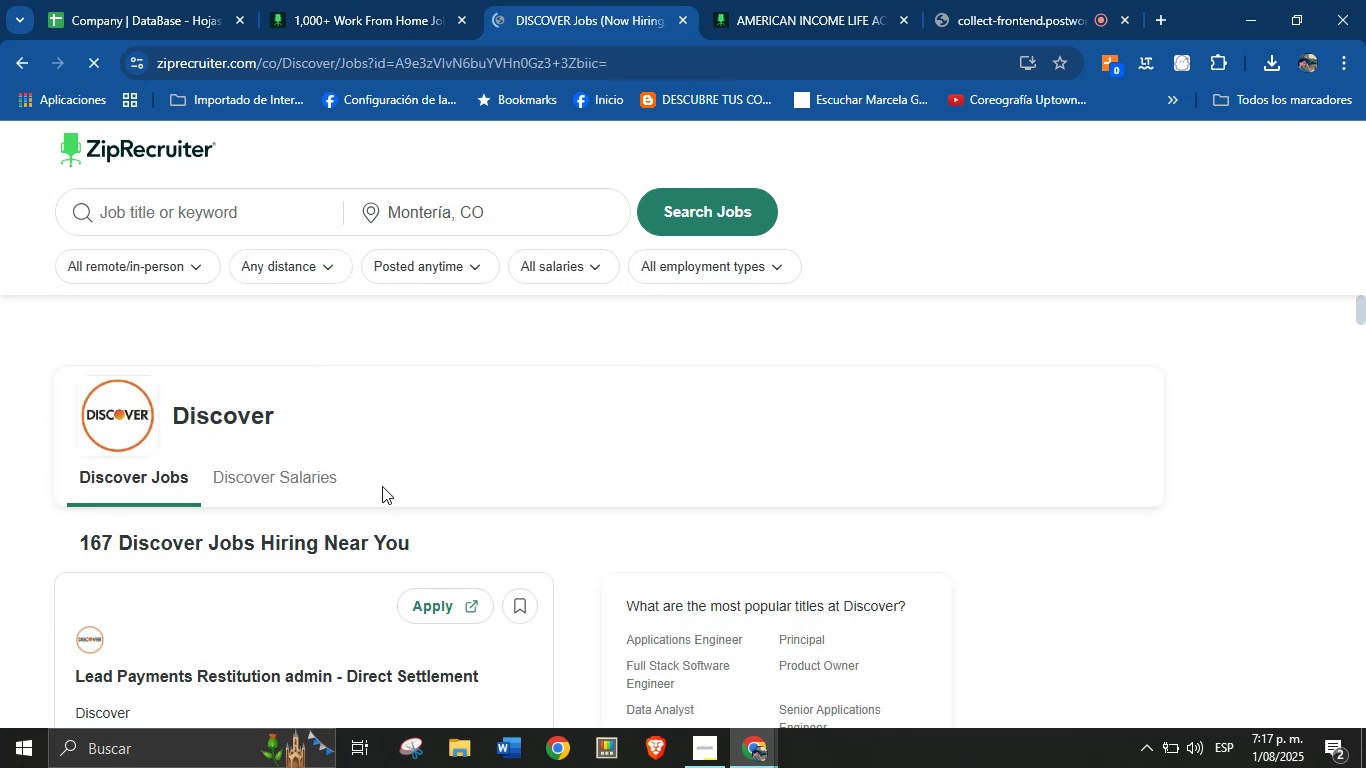 
scroll: coordinate [281, 455], scroll_direction: down, amount: 1.0
 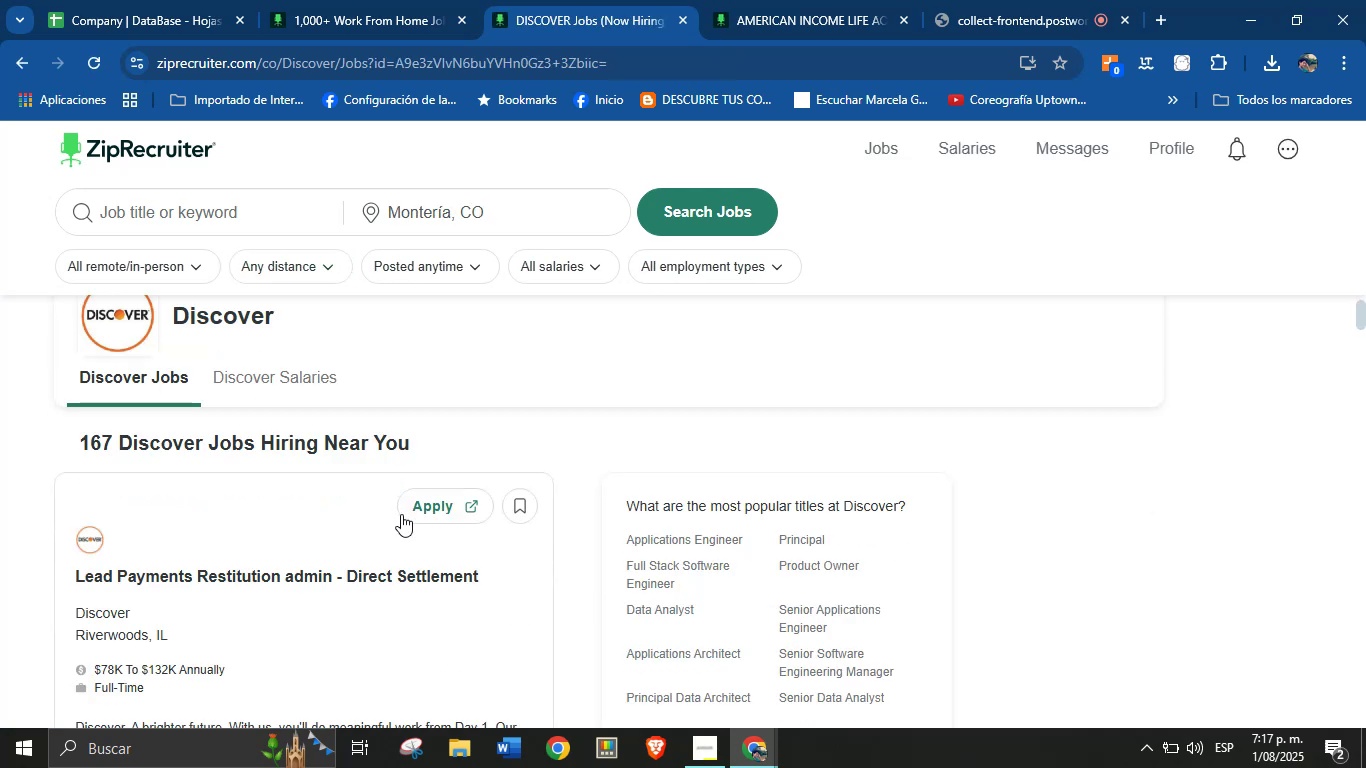 
scroll: coordinate [340, 501], scroll_direction: up, amount: 2.0
 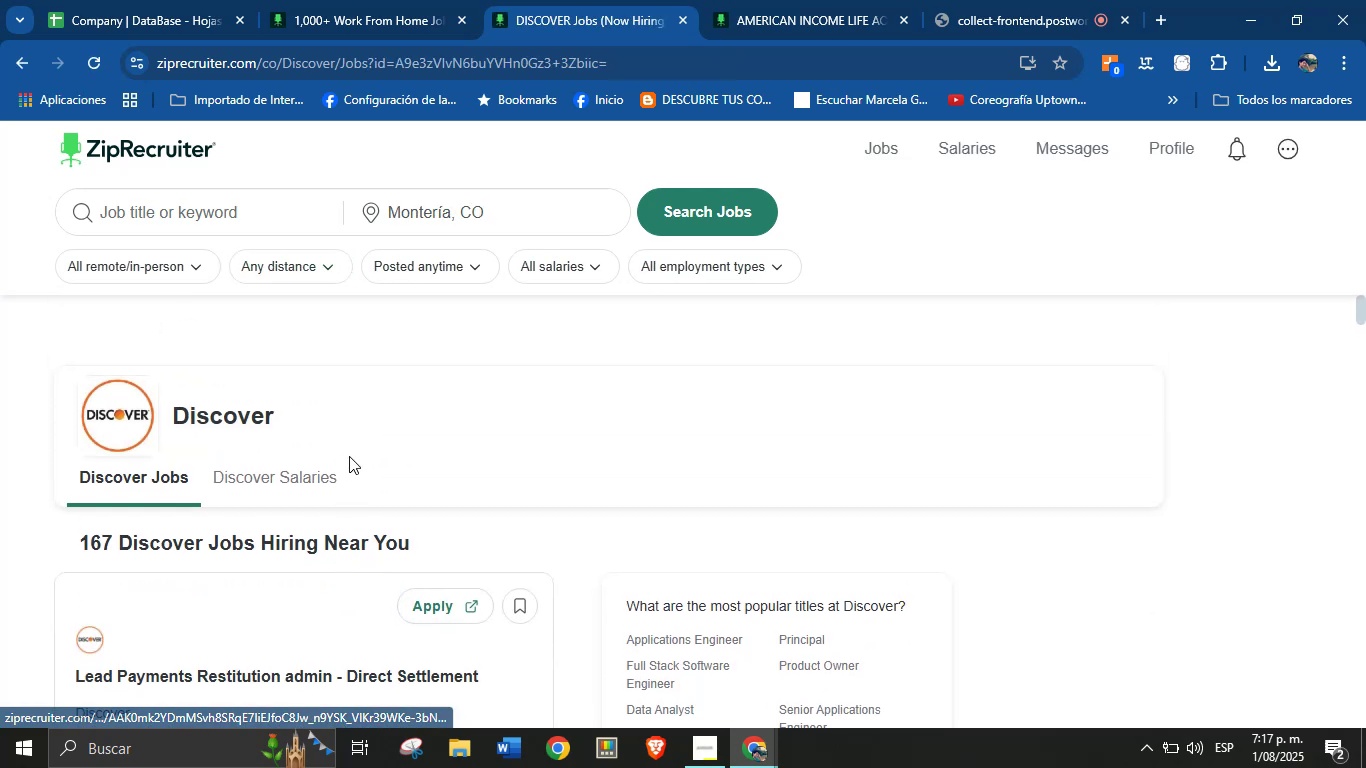 
scroll: coordinate [416, 435], scroll_direction: down, amount: 7.0
 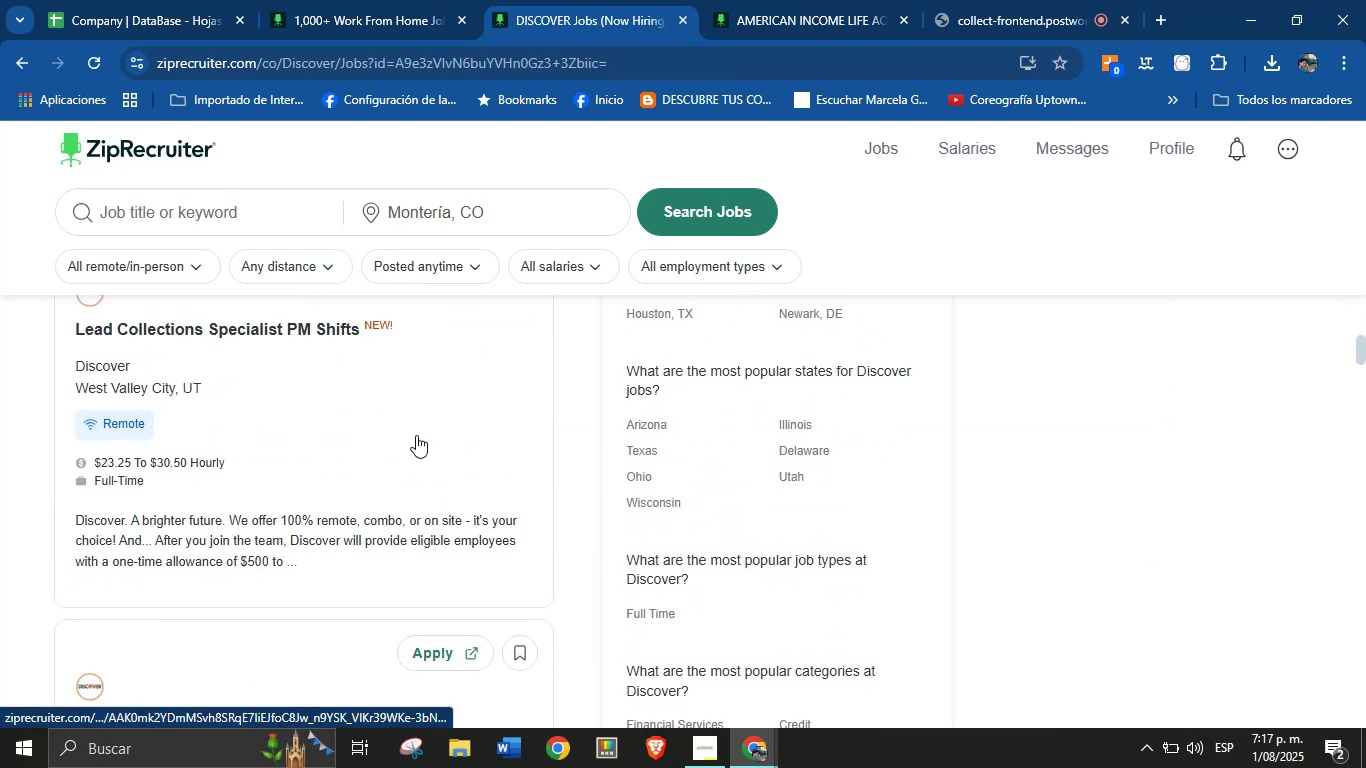 
scroll: coordinate [474, 471], scroll_direction: up, amount: 6.0
 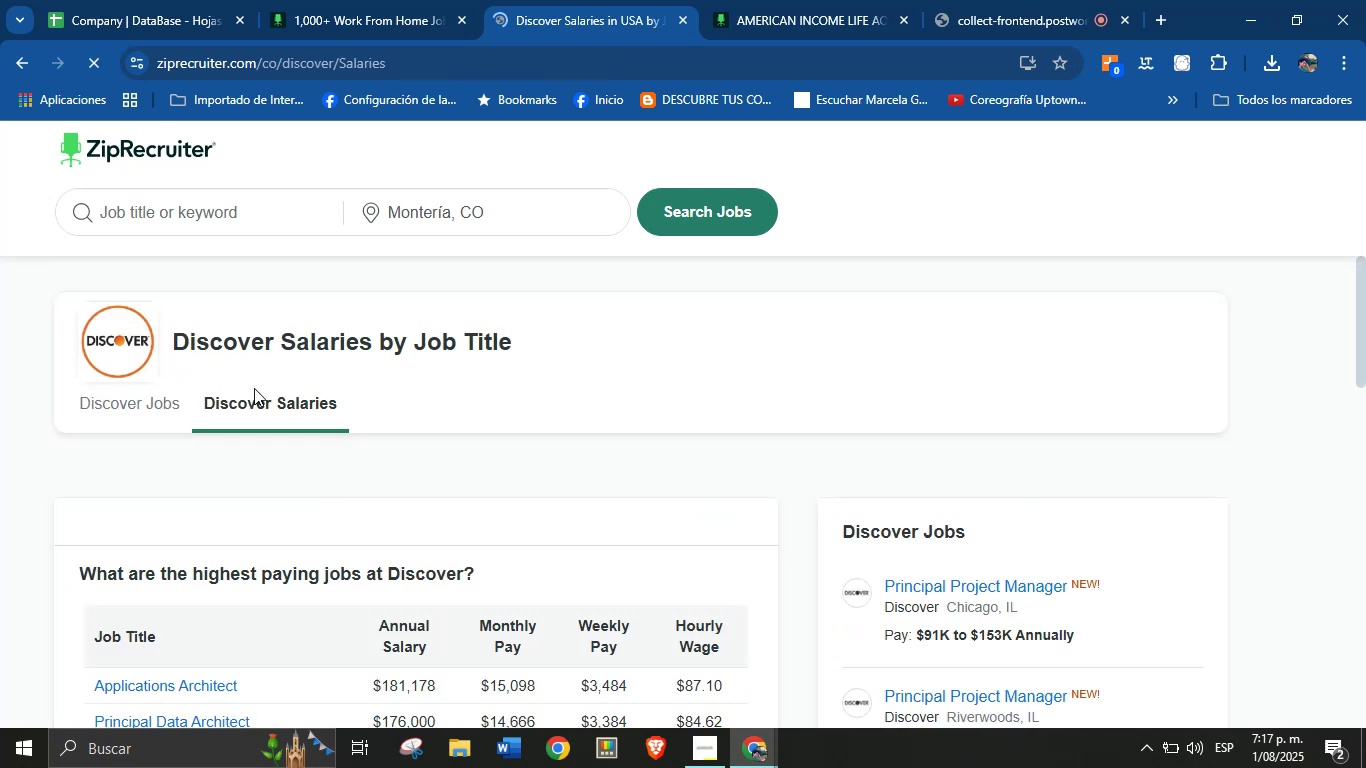 
left_click([162, 407])
 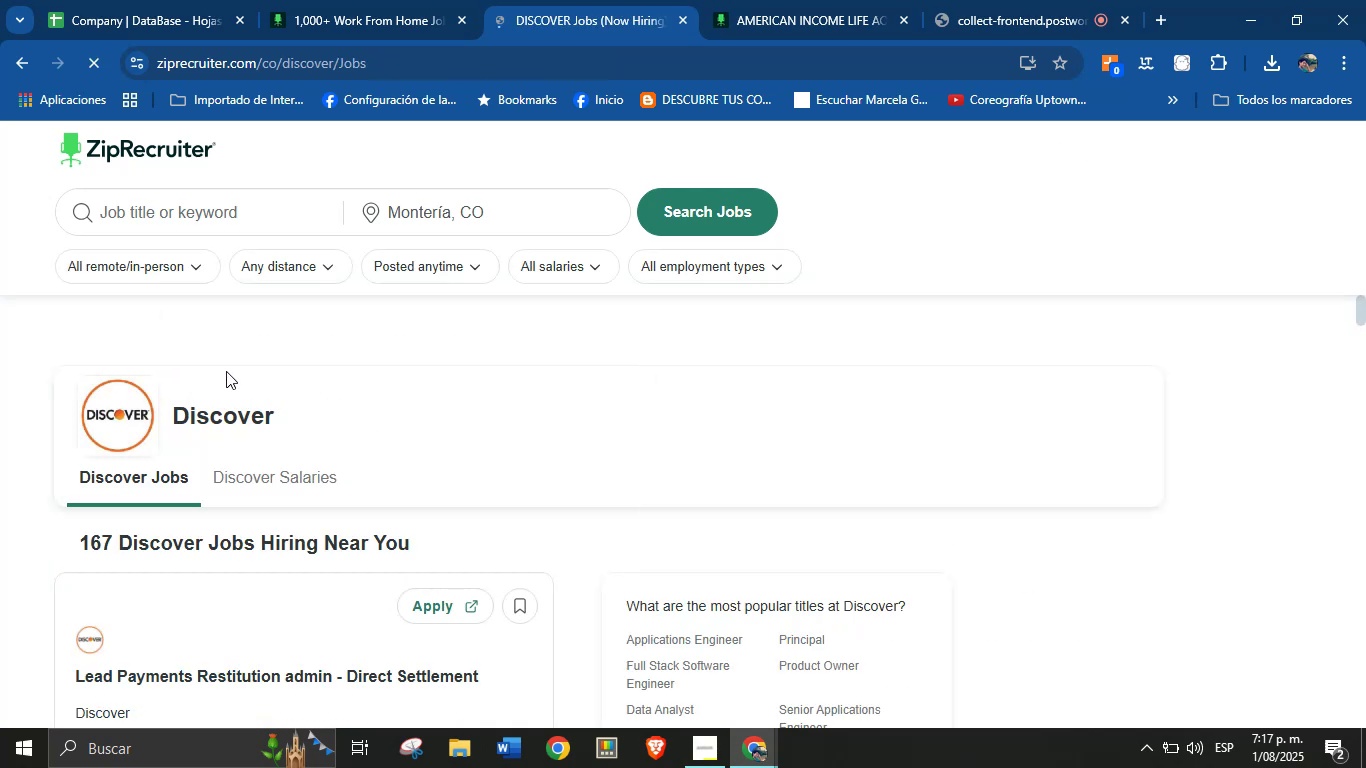 
left_click([227, 413])
 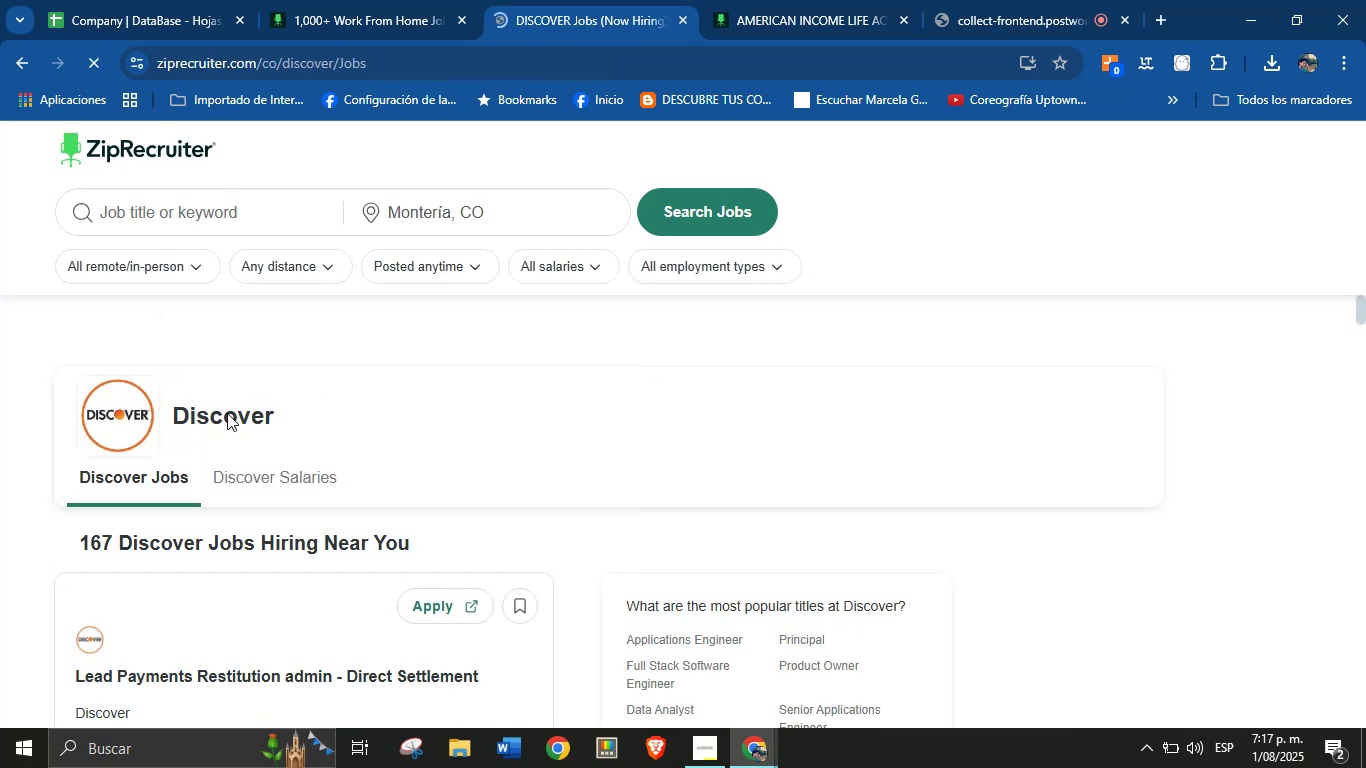 
scroll: coordinate [227, 413], scroll_direction: up, amount: 1.0
 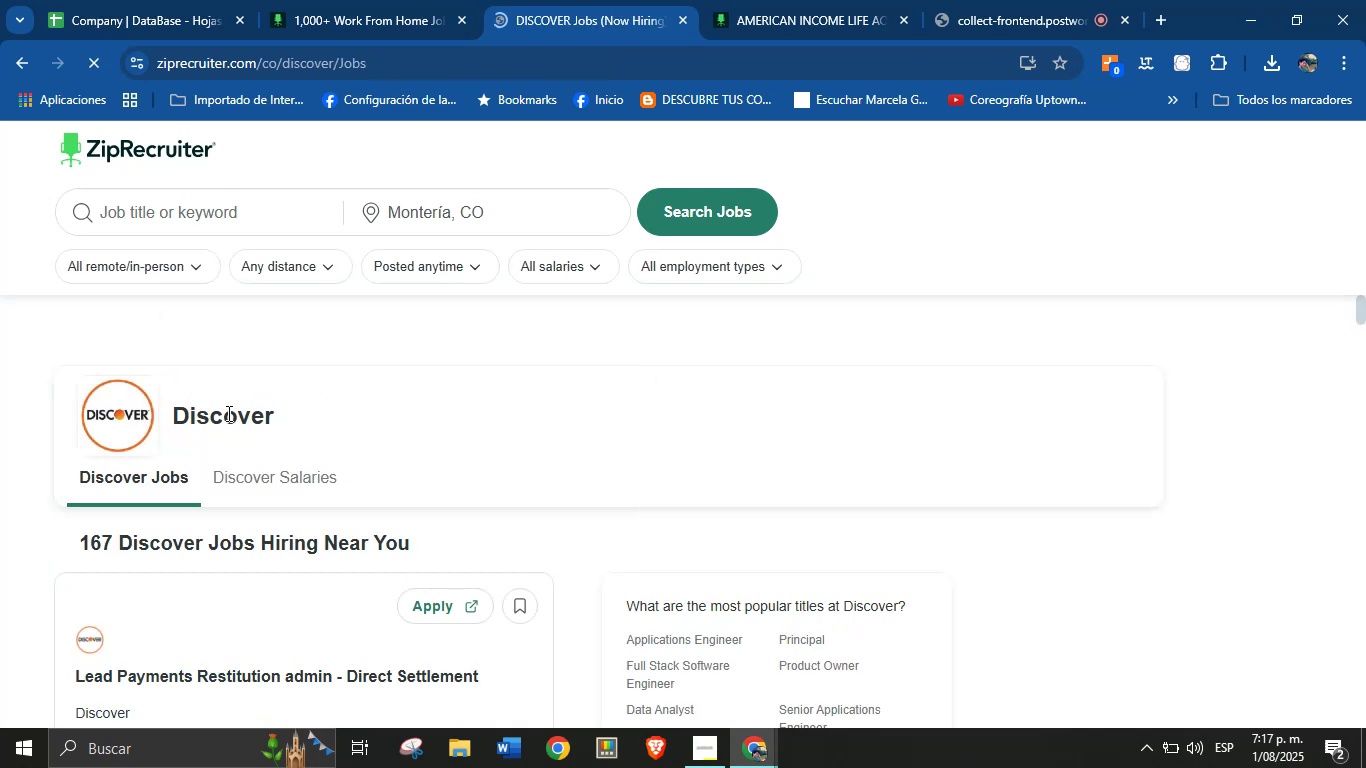 
left_click([227, 413])
 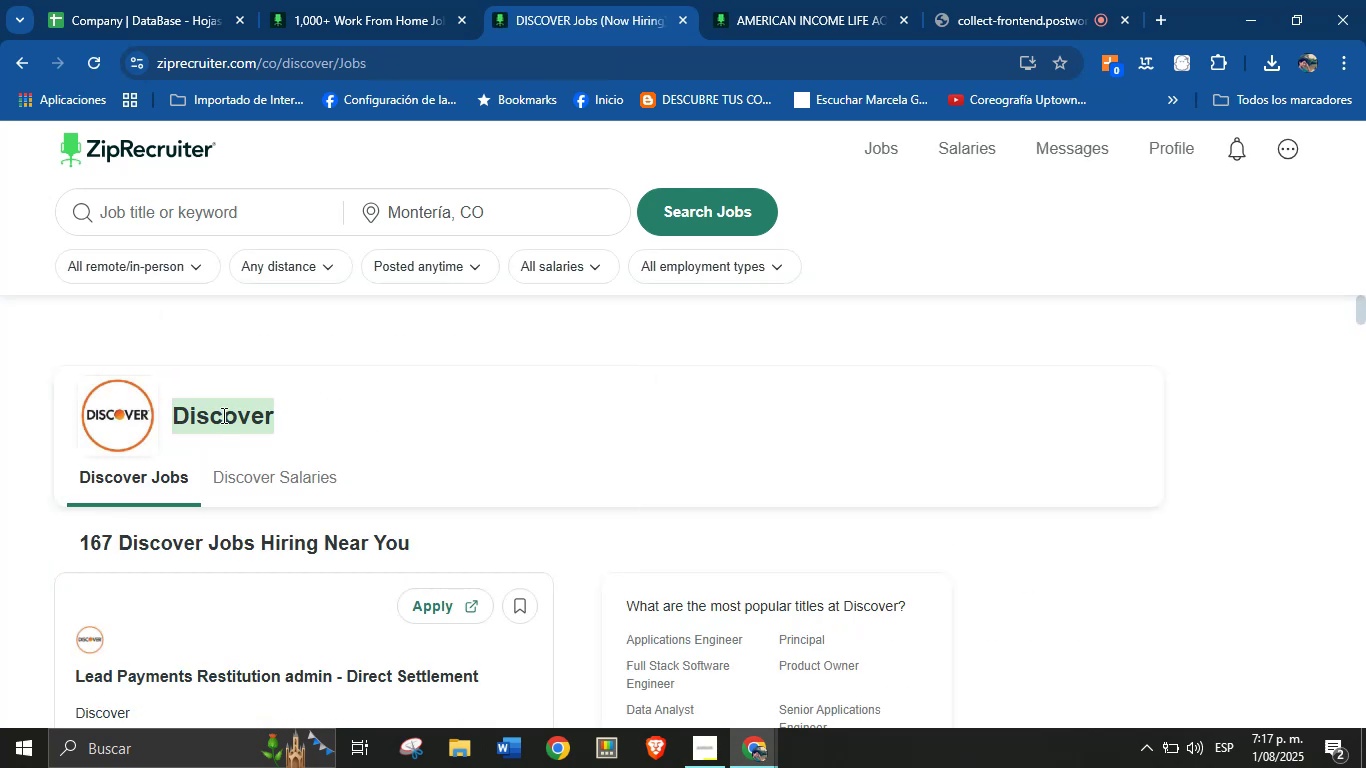 
left_click_drag(start_coordinate=[202, 417], to_coordinate=[1175, 18])
 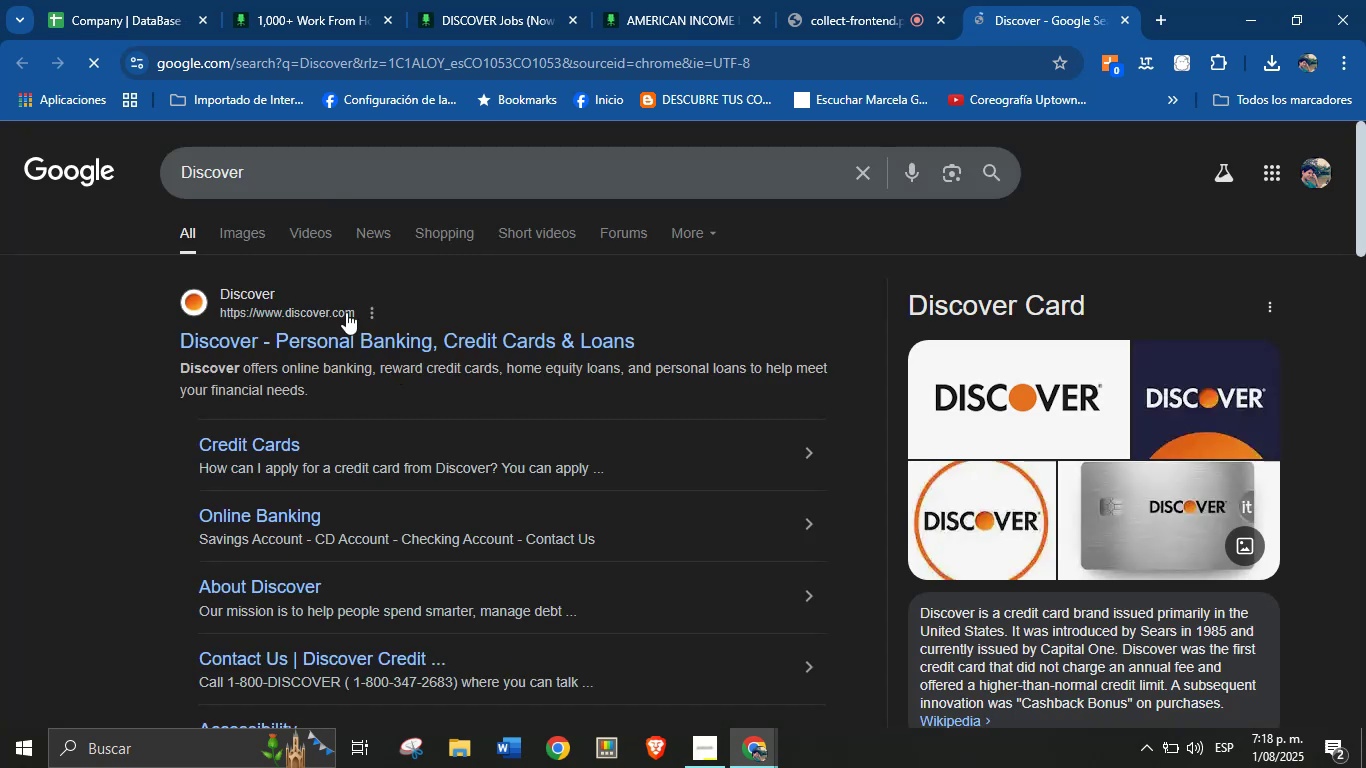 
right_click([297, 332])
 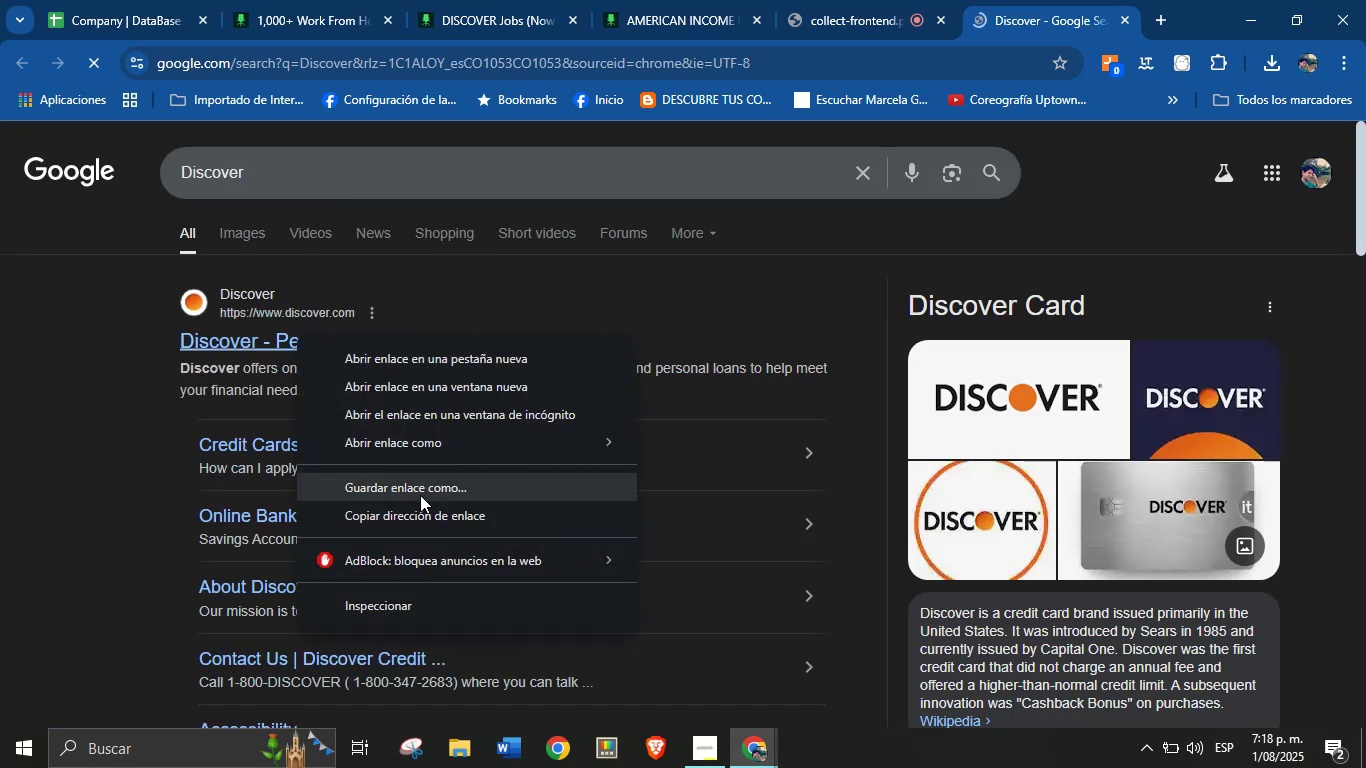 
left_click([420, 508])
 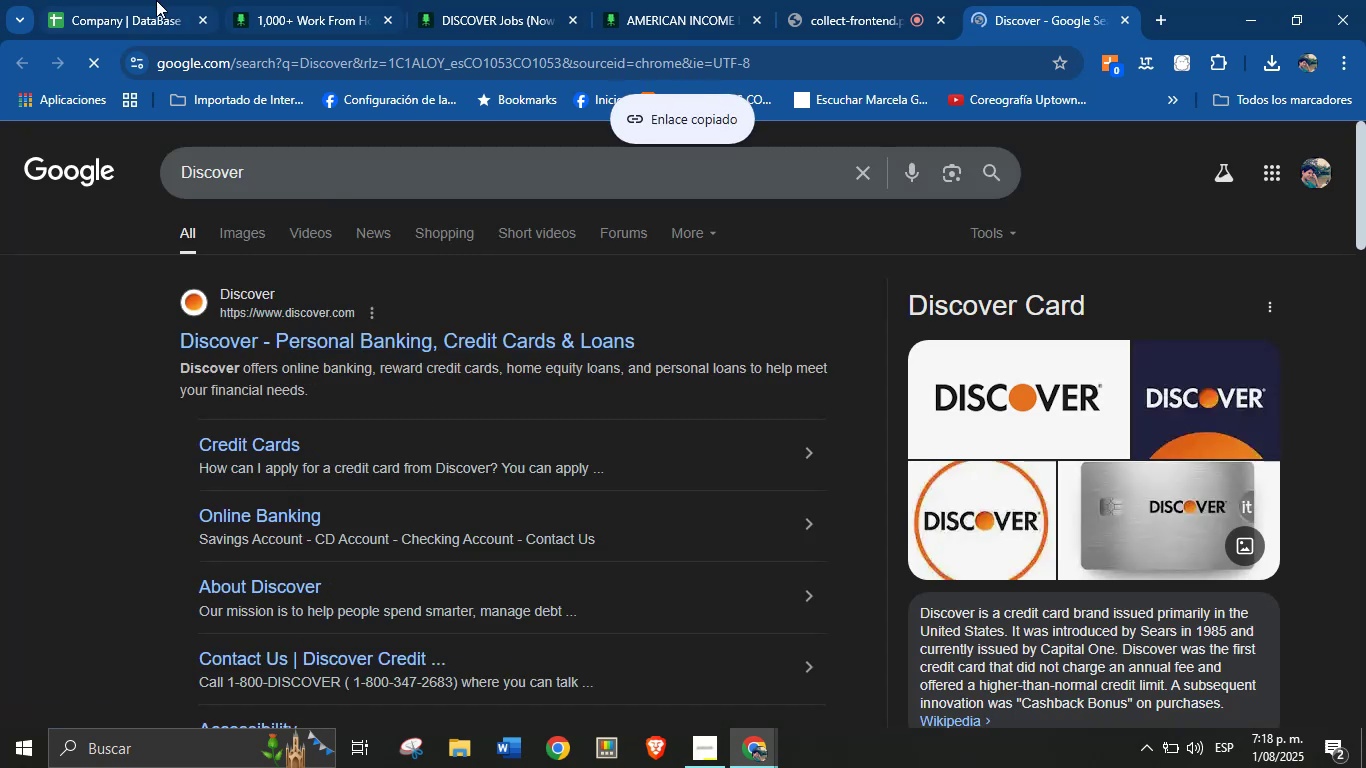 
left_click([146, 0])
 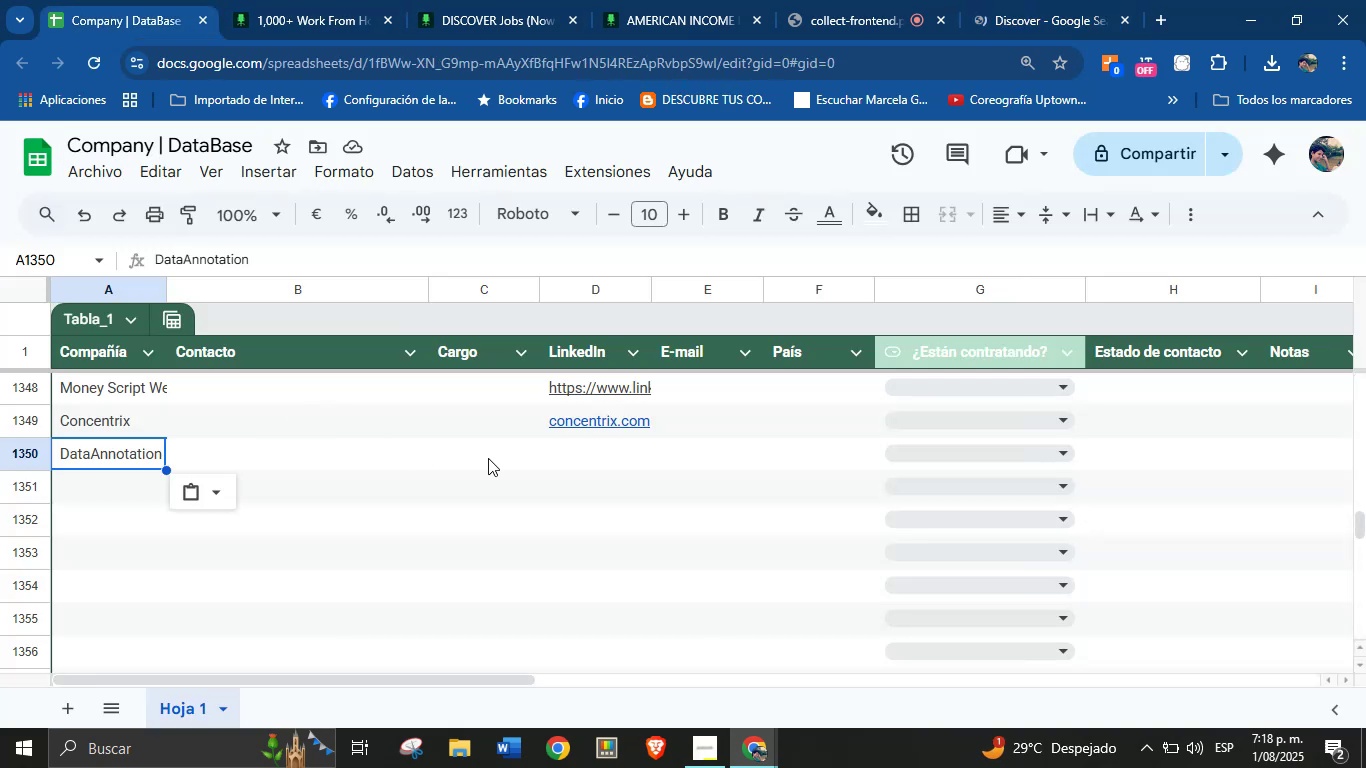 
left_click([565, 456])
 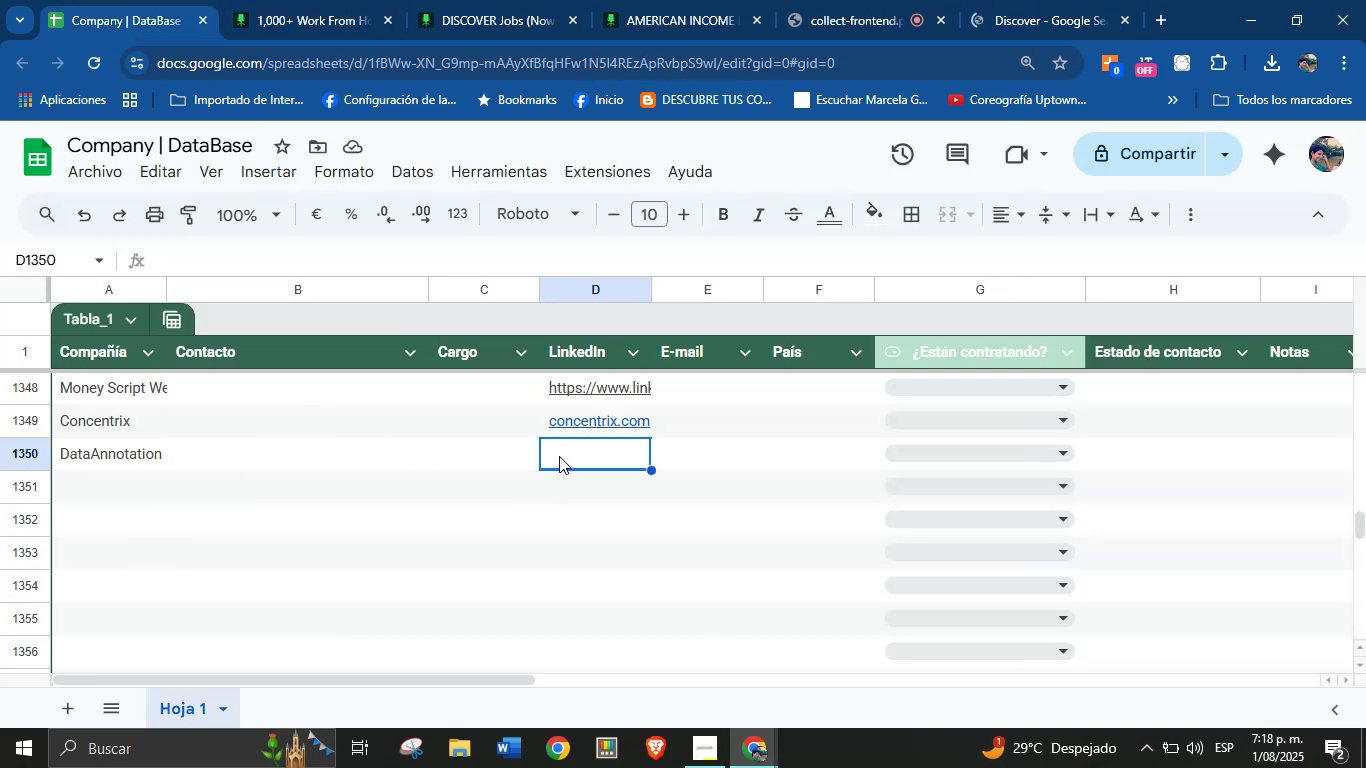 
key(Control+V)
 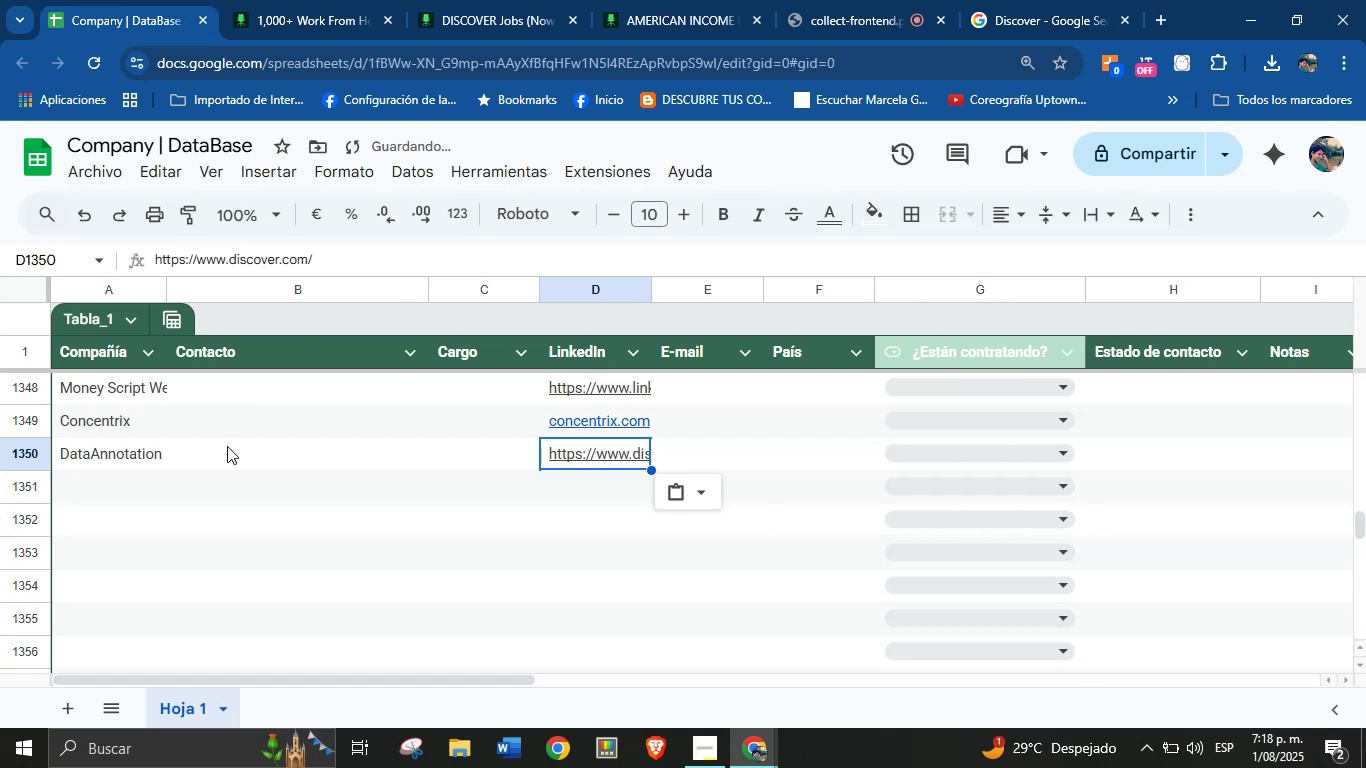 
left_click([103, 460])
 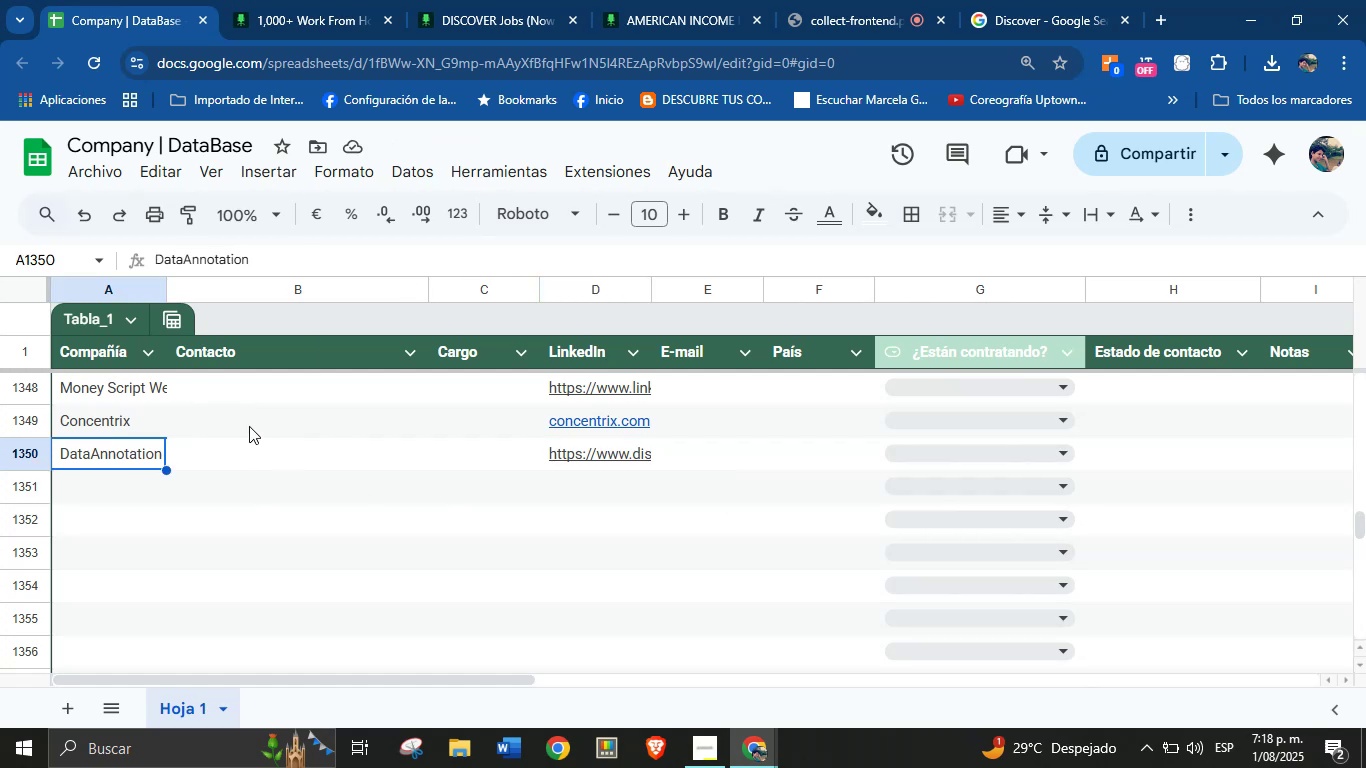 
left_click([658, 0])
 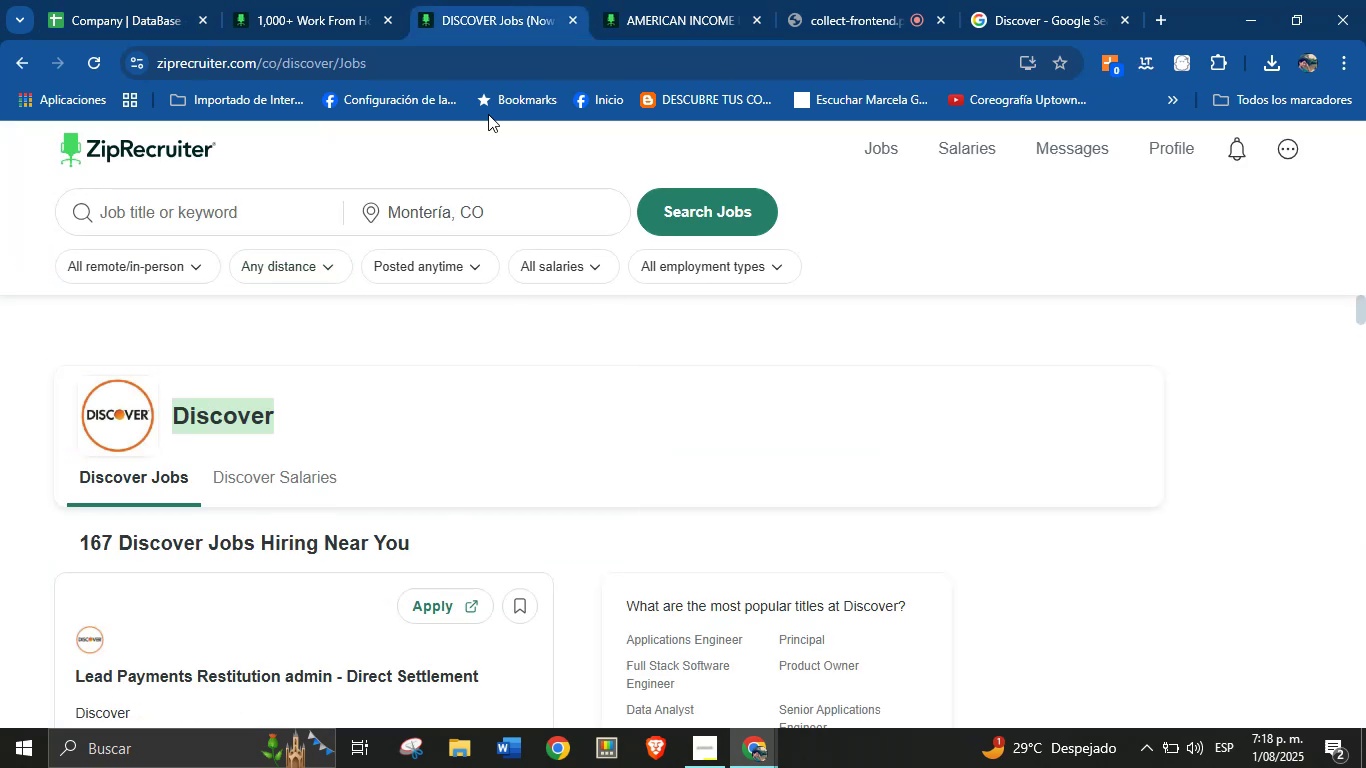 
left_click([262, 427])
 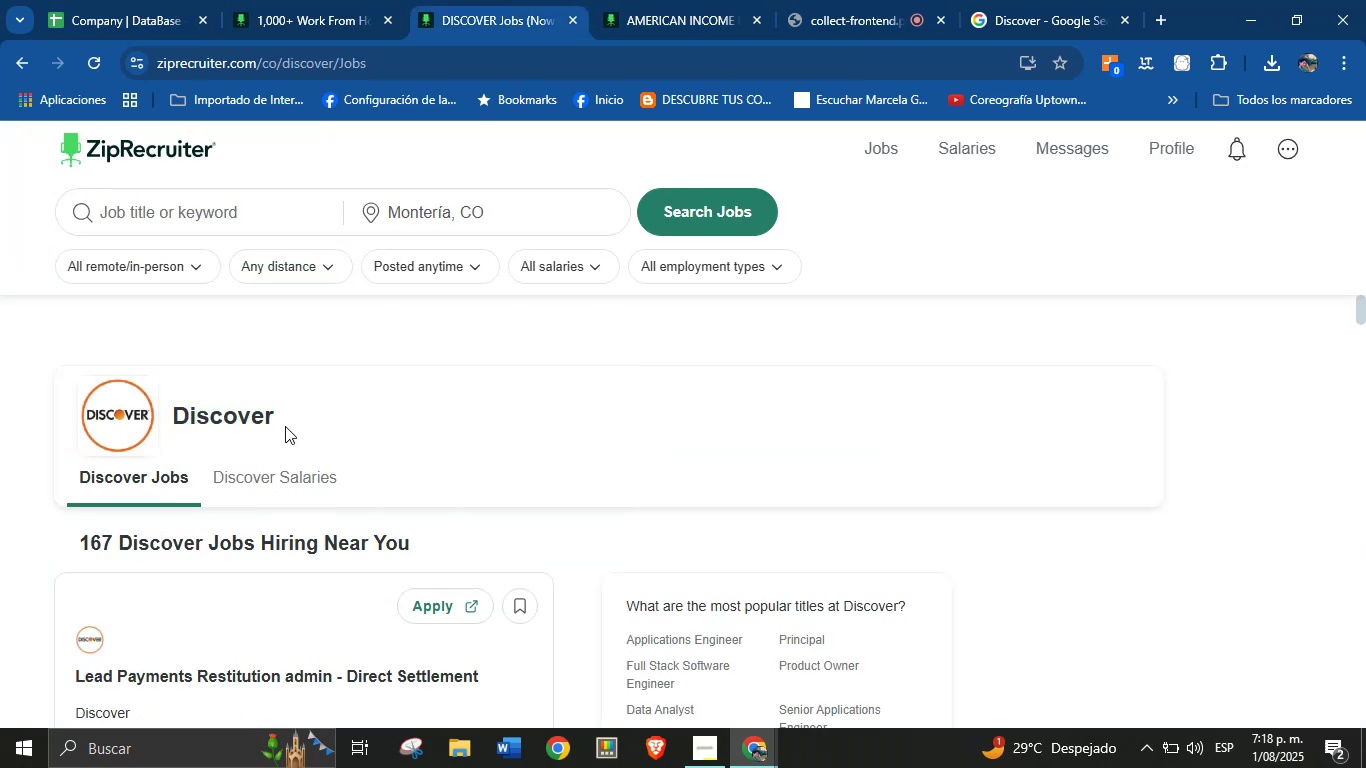 
left_click_drag(start_coordinate=[281, 420], to_coordinate=[178, 414])
 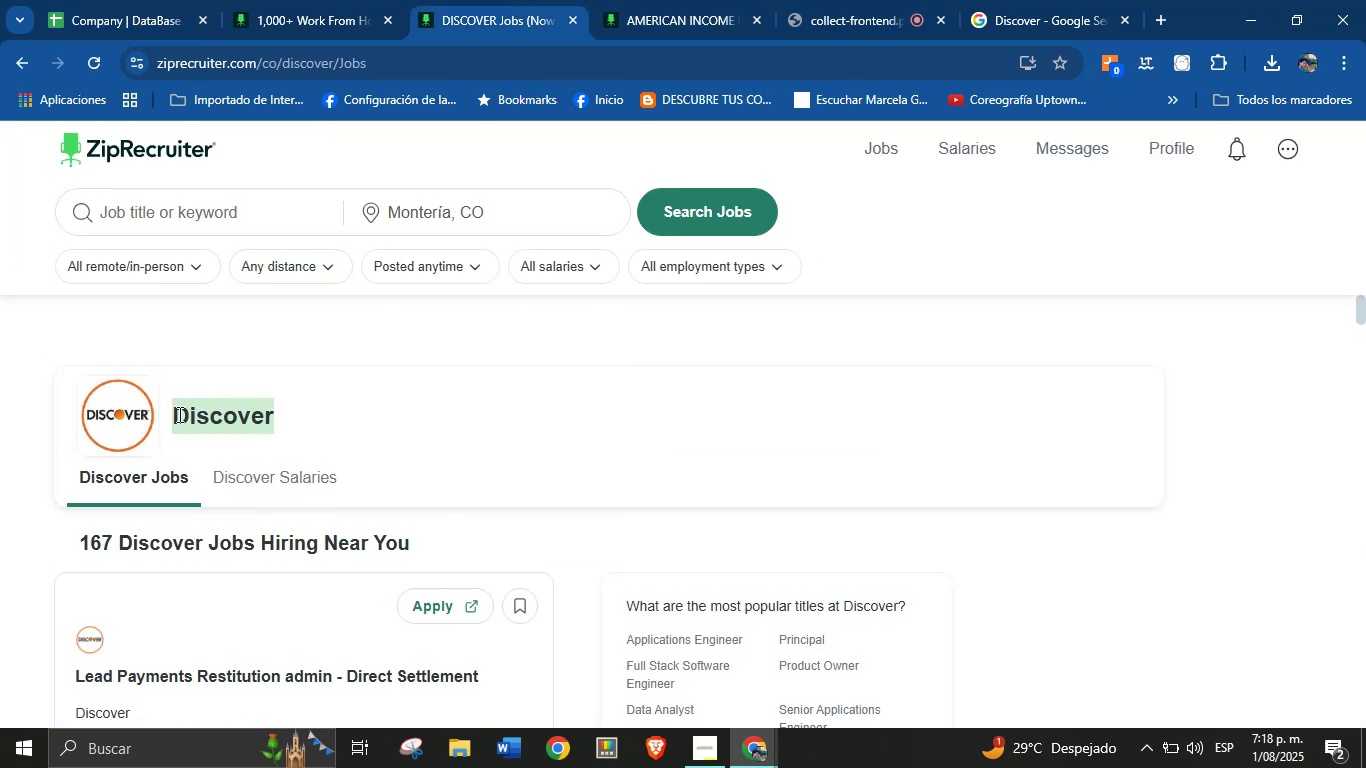 
key(Control+C)
 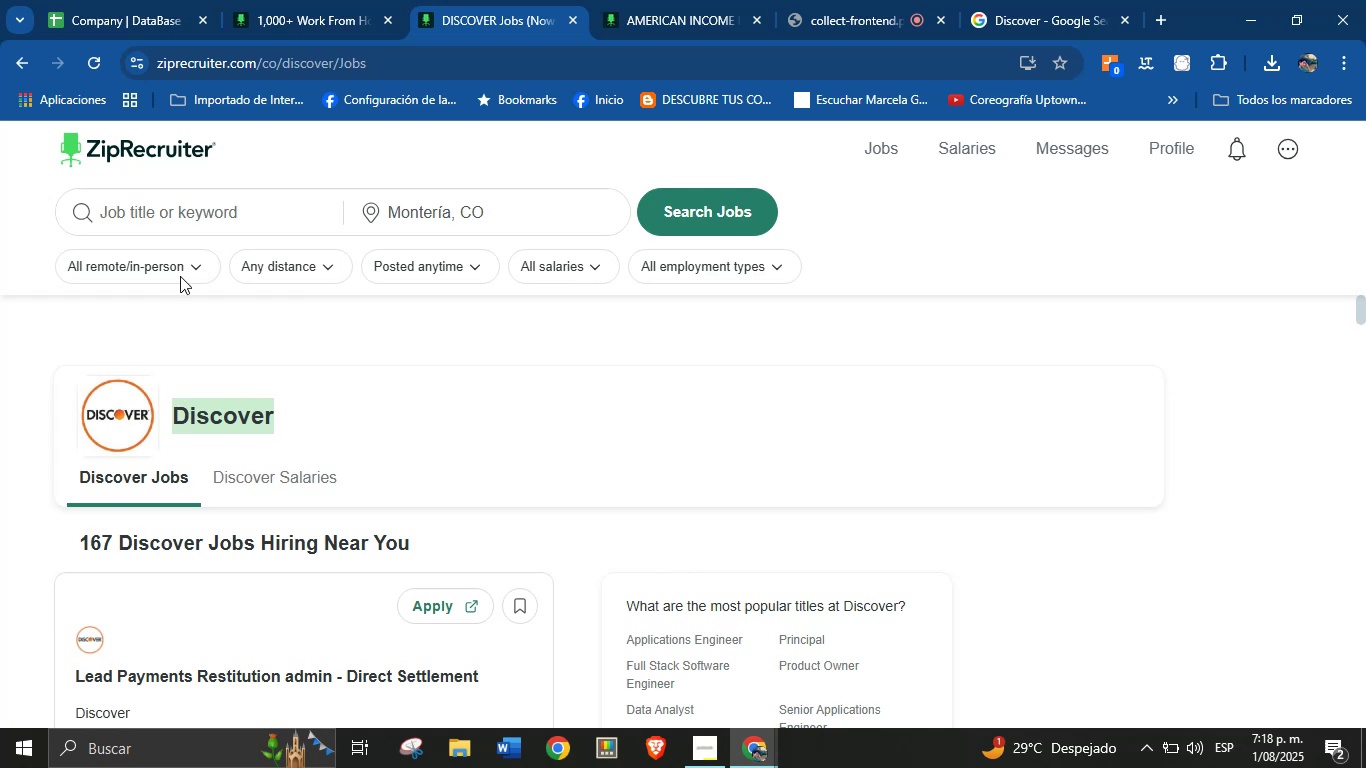 
left_click([187, 0])
 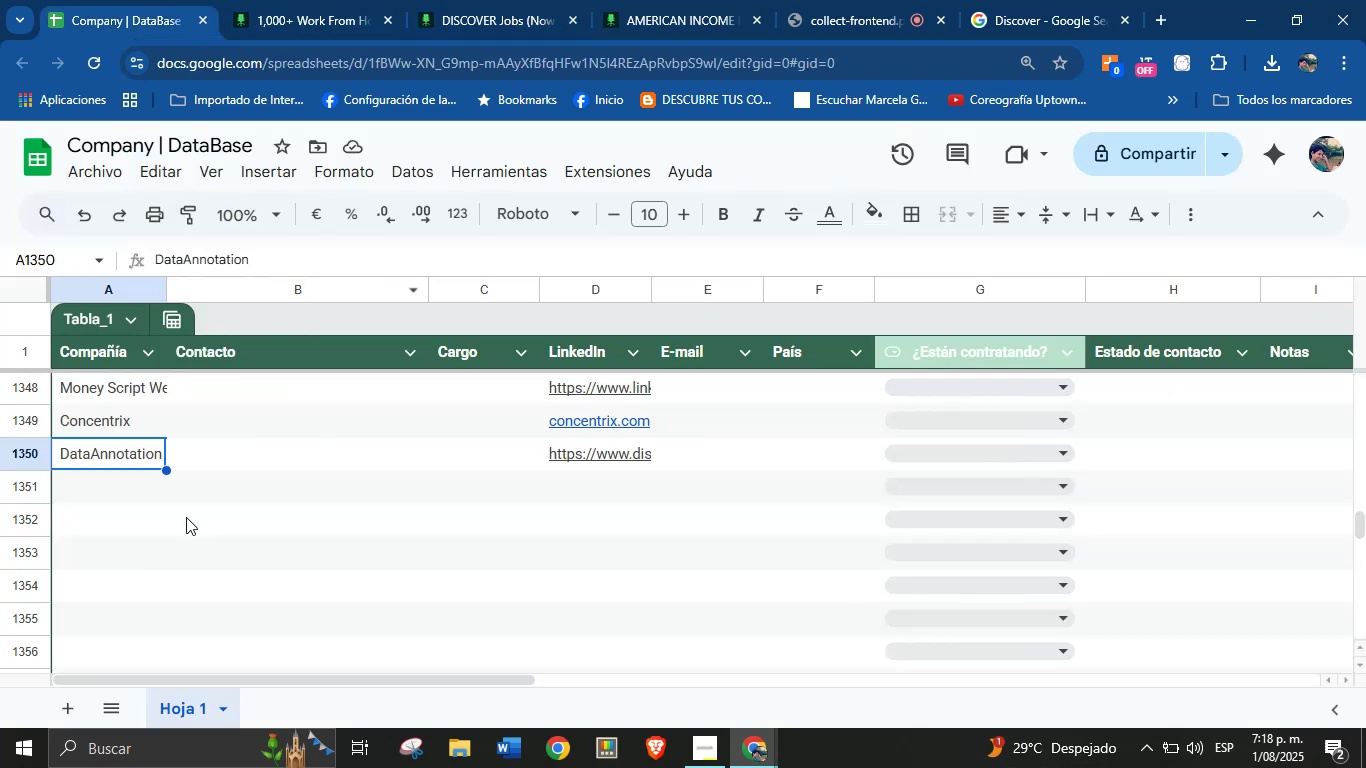 
double_click([126, 453])
 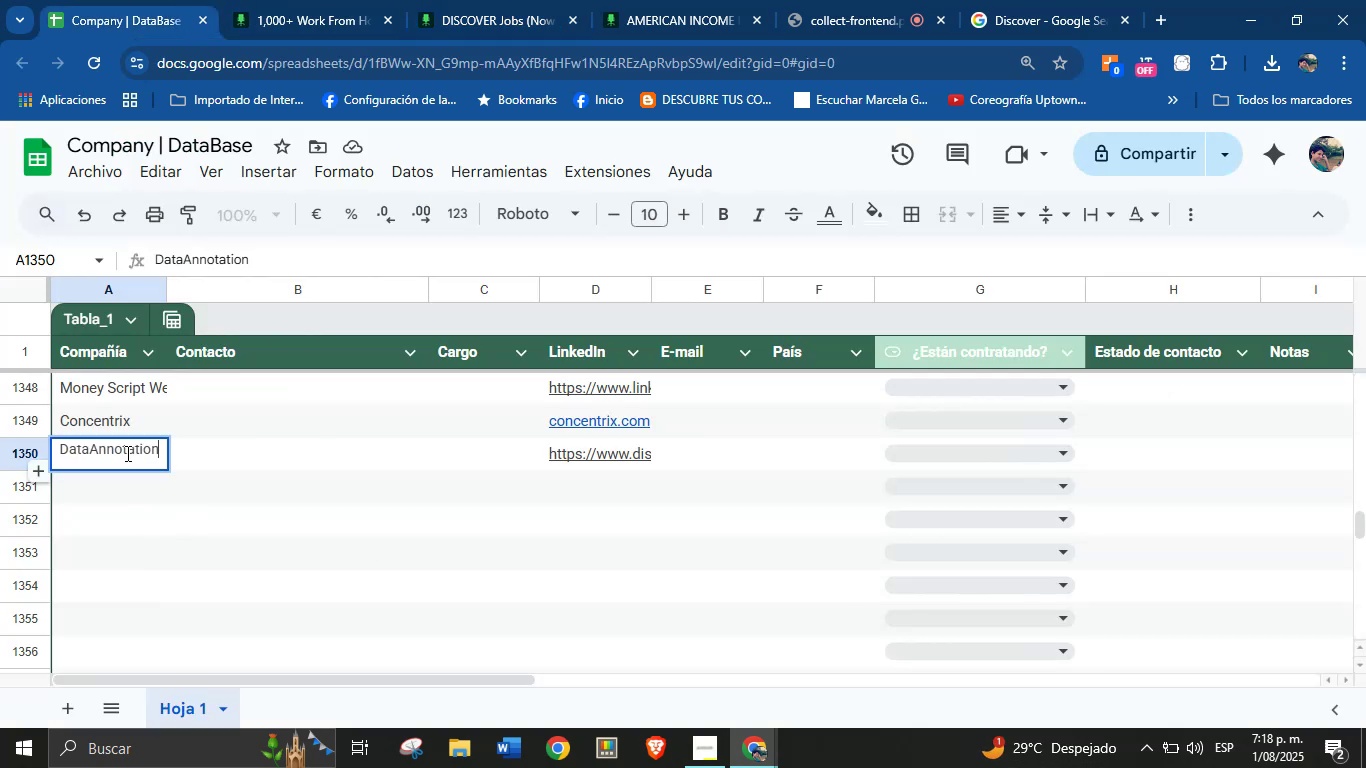 
hold_key(key=Backspace, duration=0.74)
 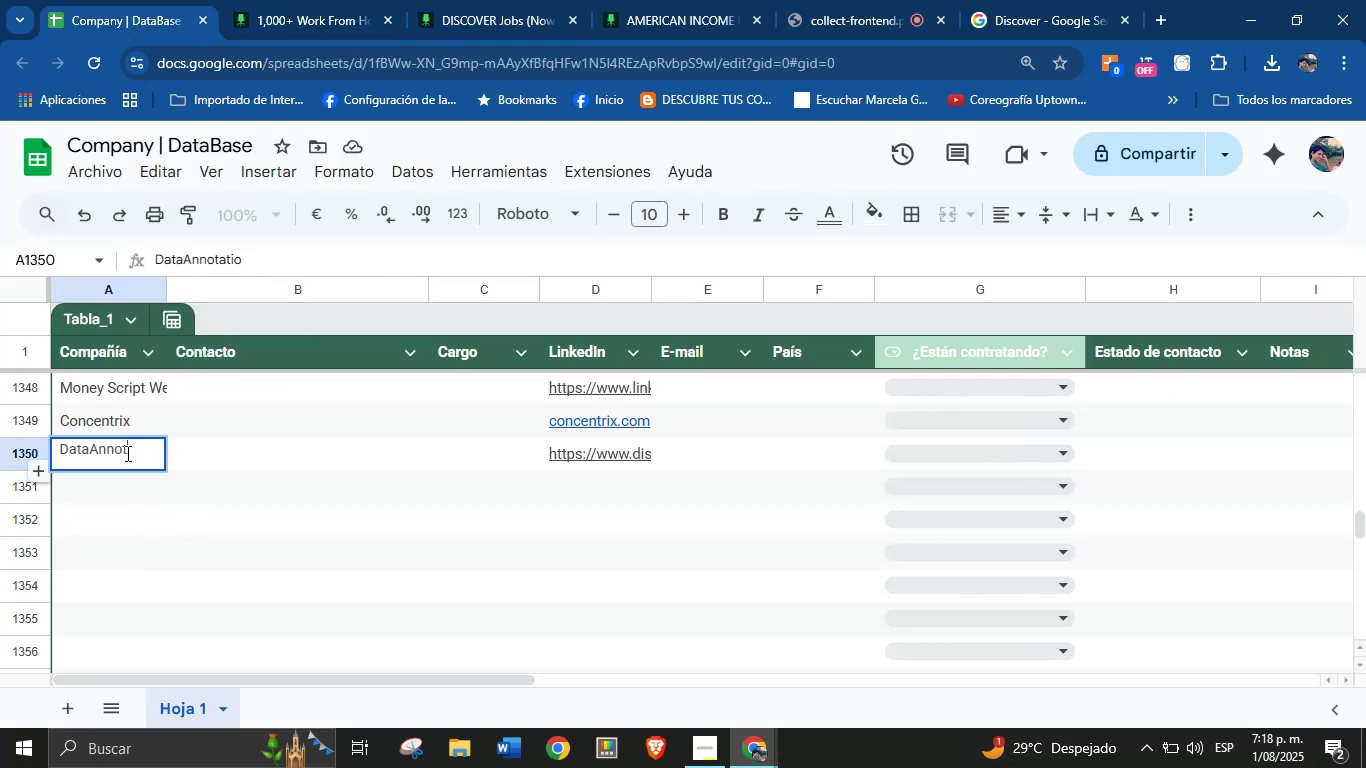 
key(Backspace)
 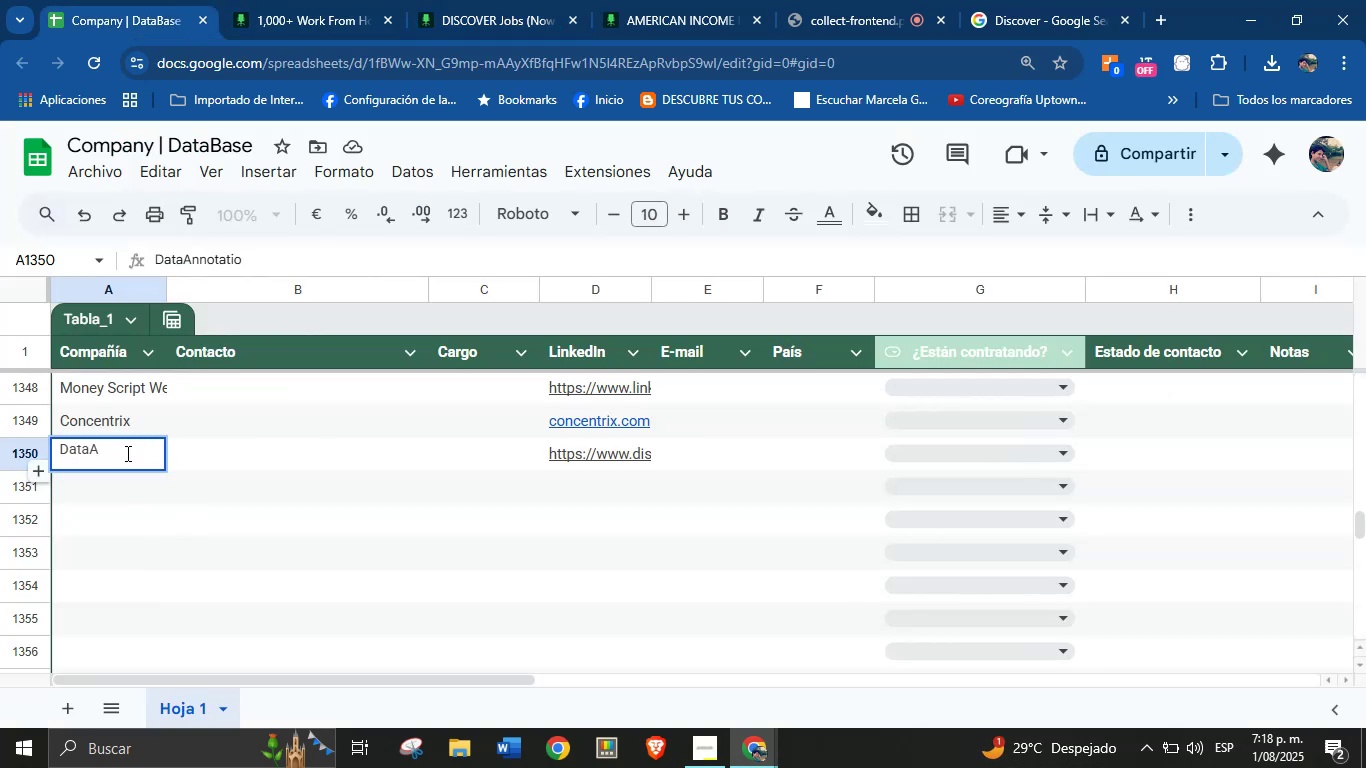 
key(Backspace)
 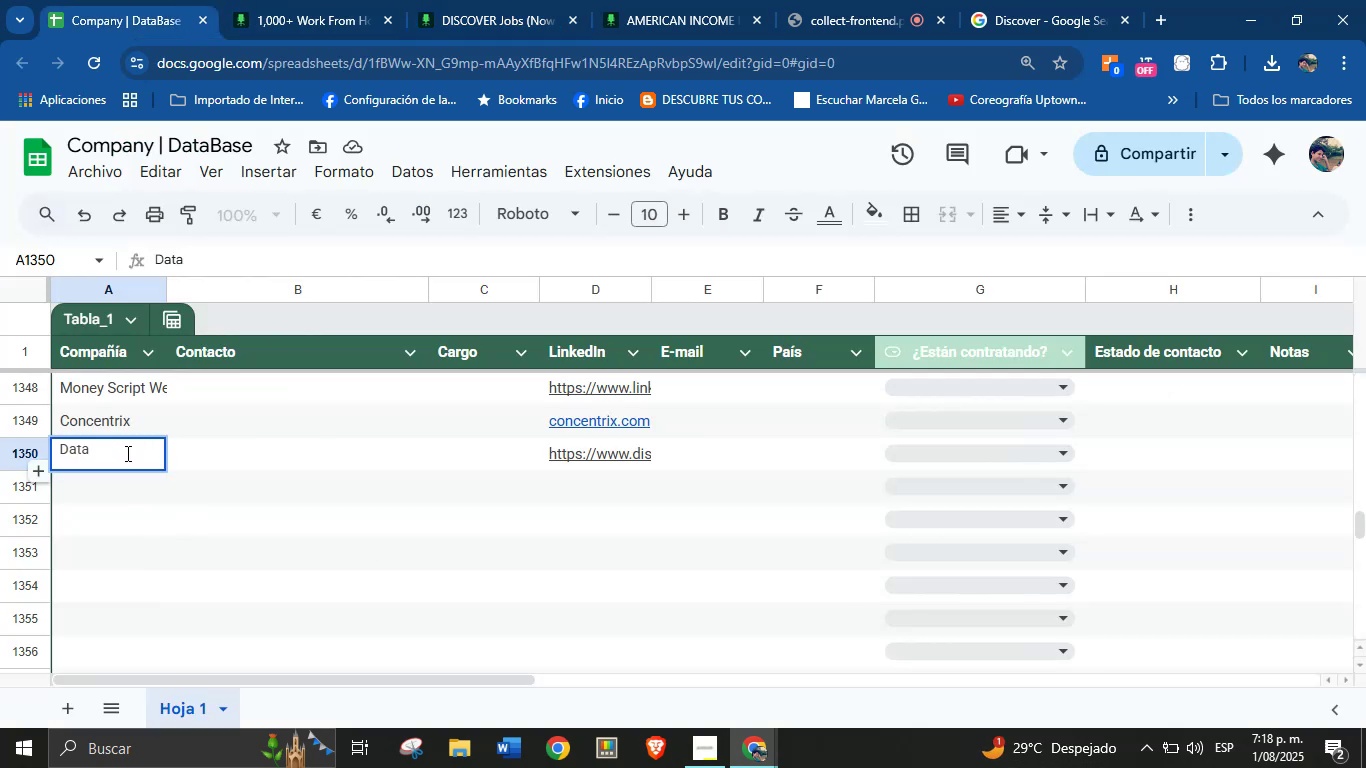 
key(Backspace)
 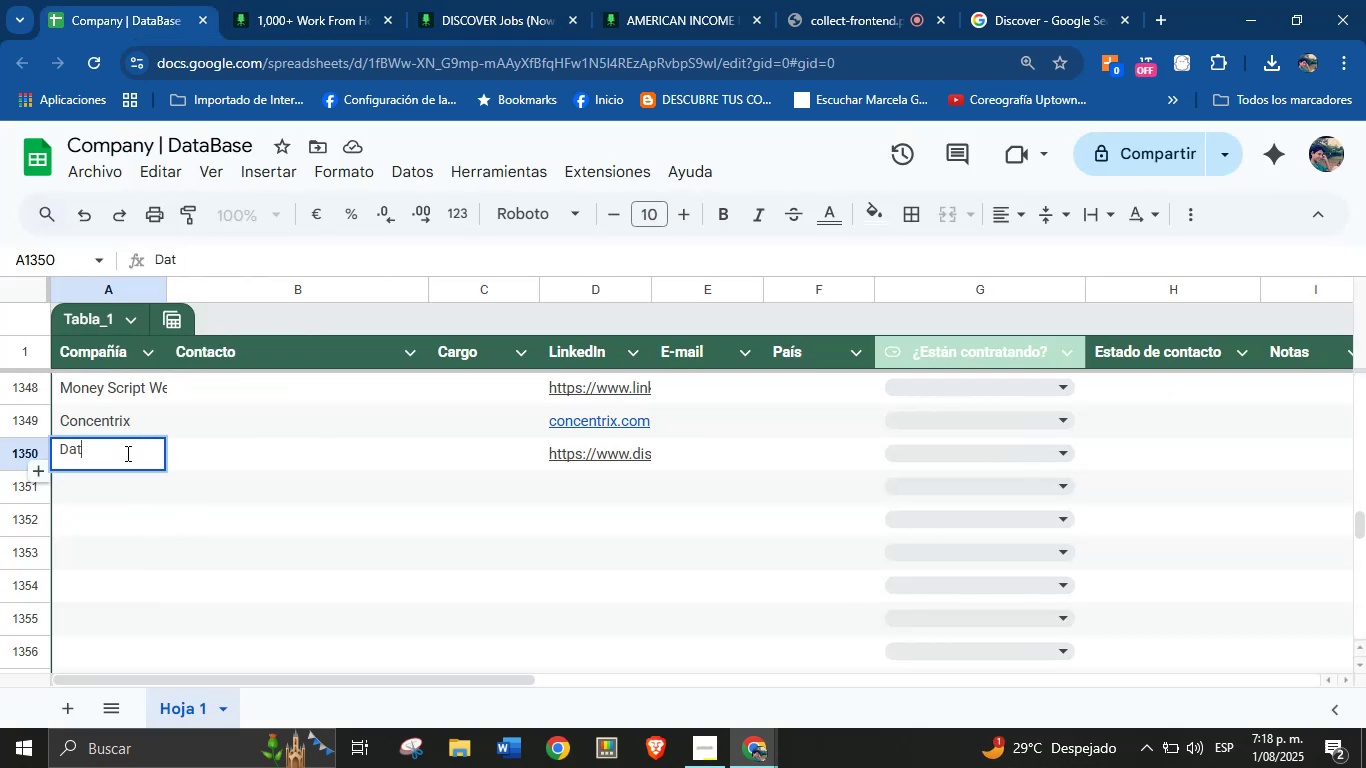 
key(Backspace)
 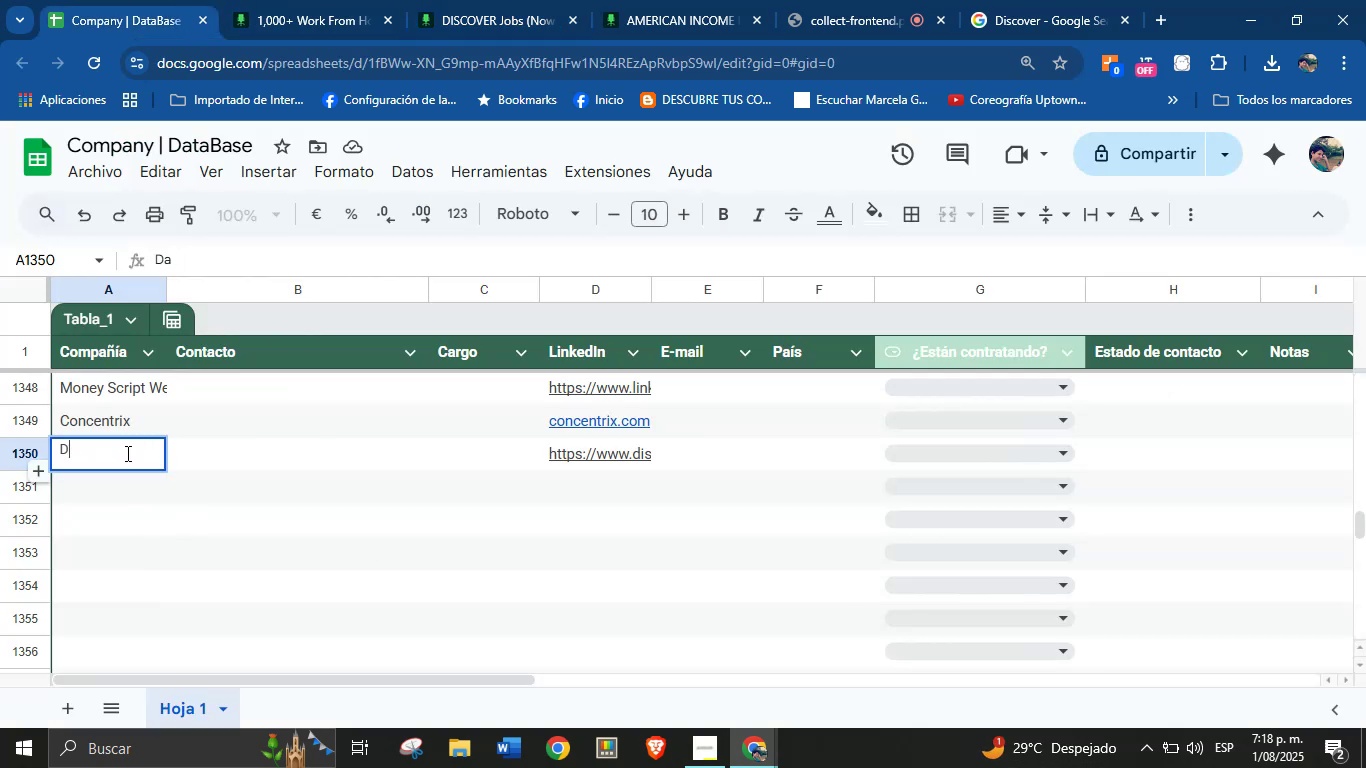 
key(Backspace)
 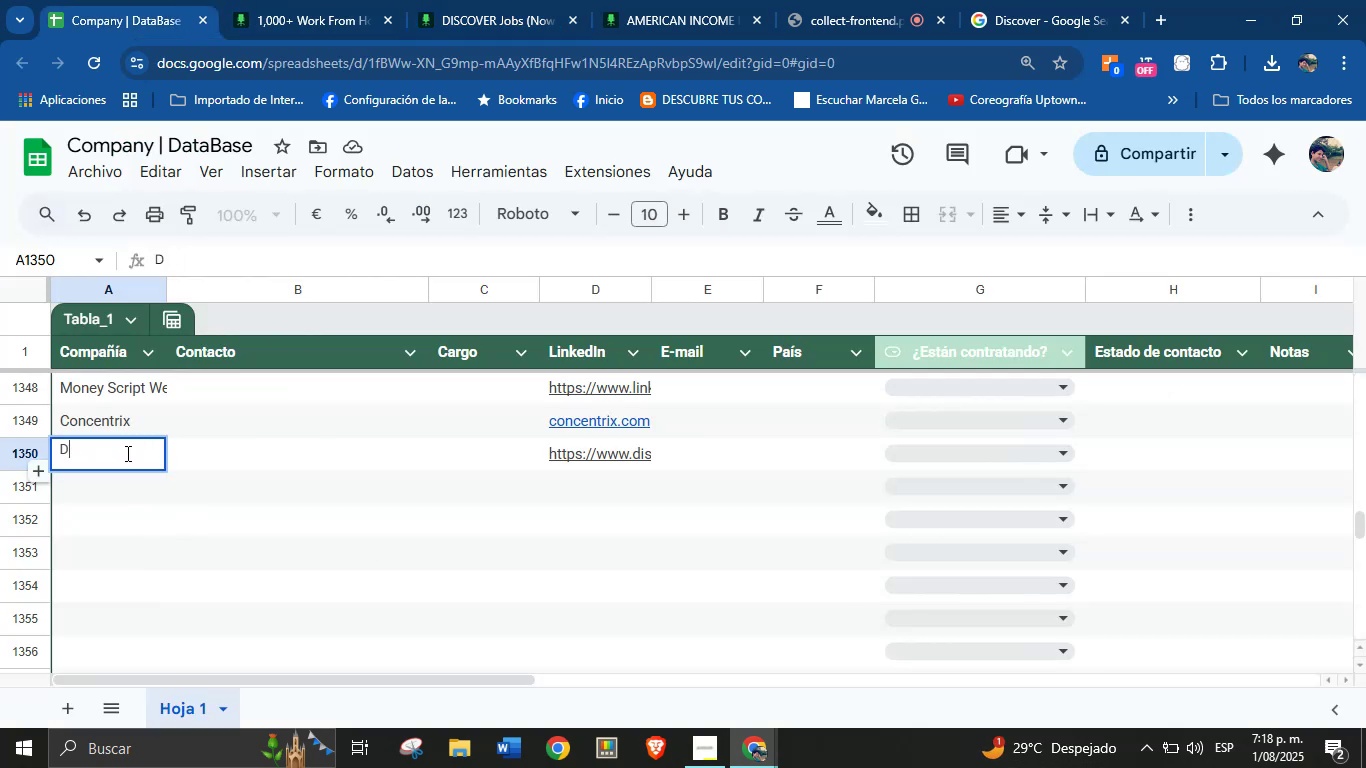 
key(Control+V)
 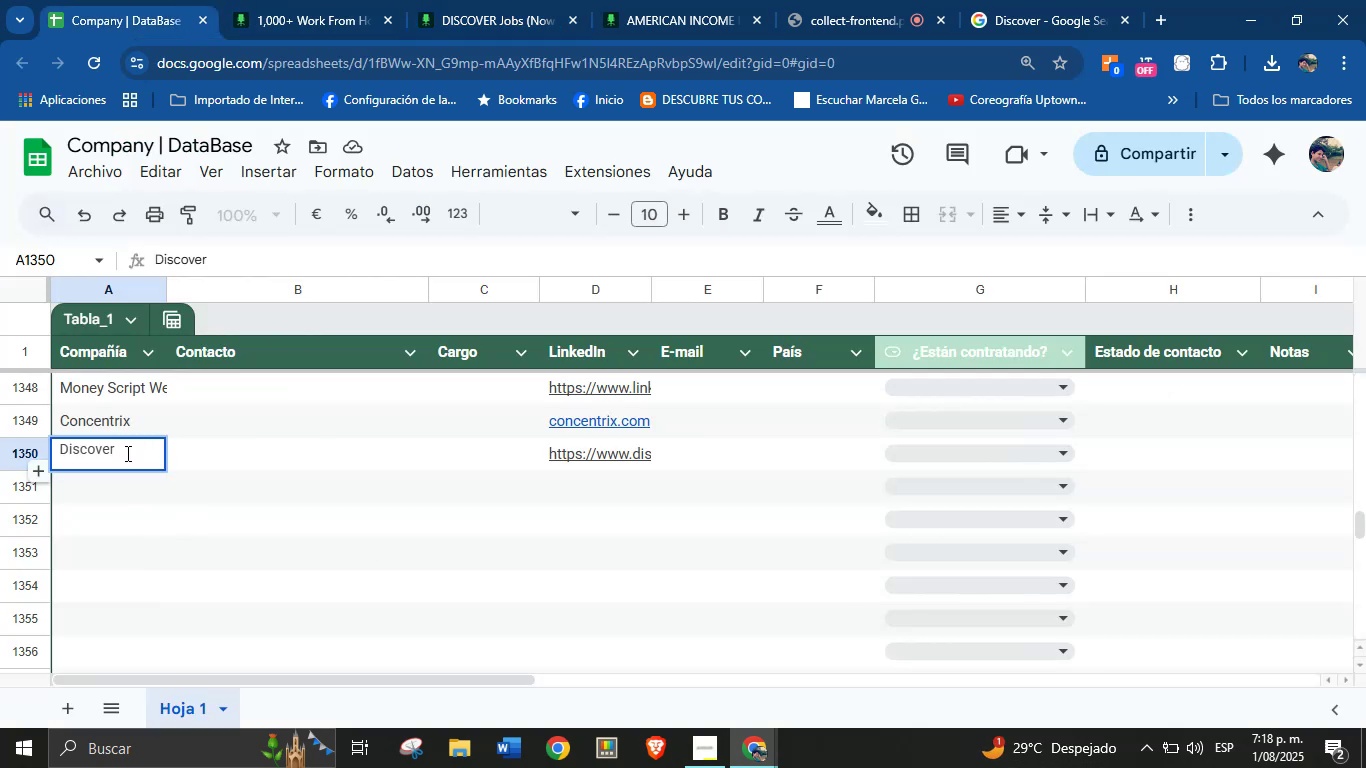 
left_click([126, 480])
 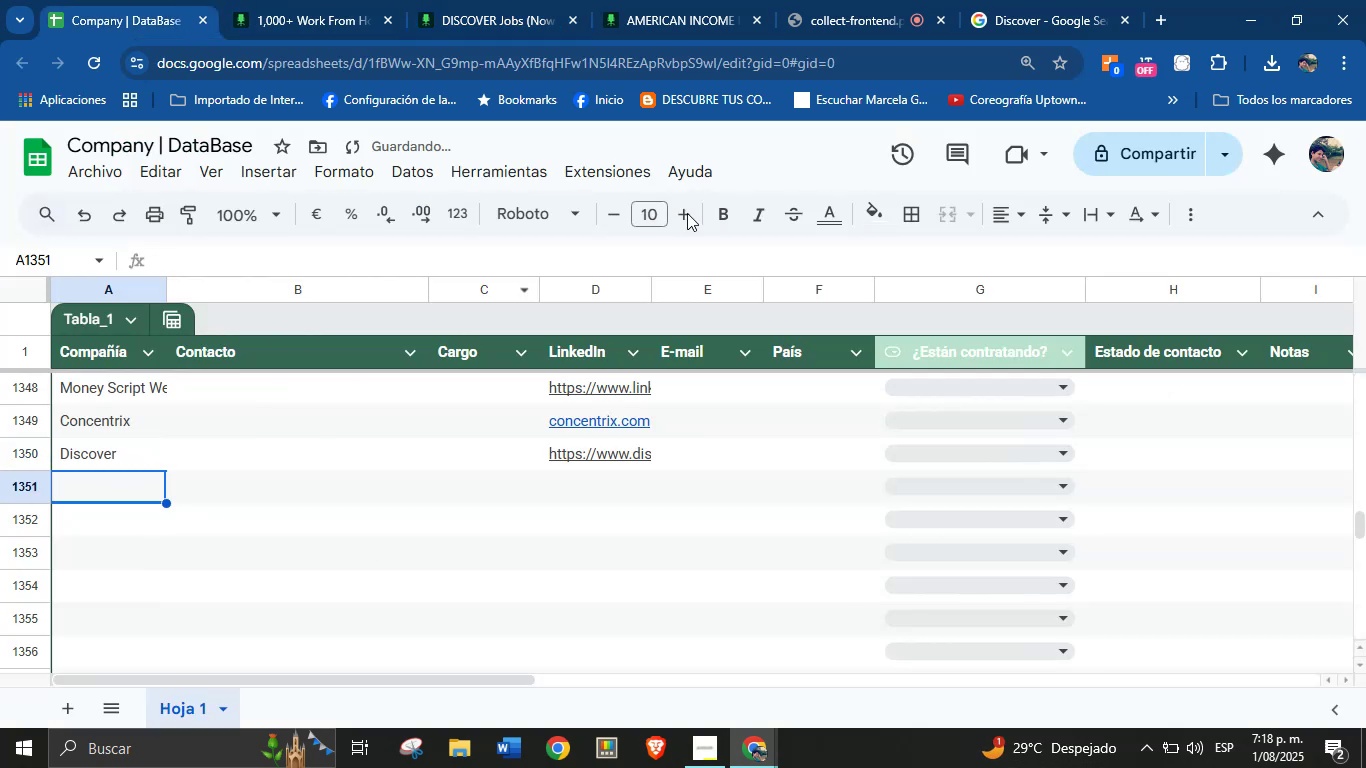 
left_click([848, 0])
 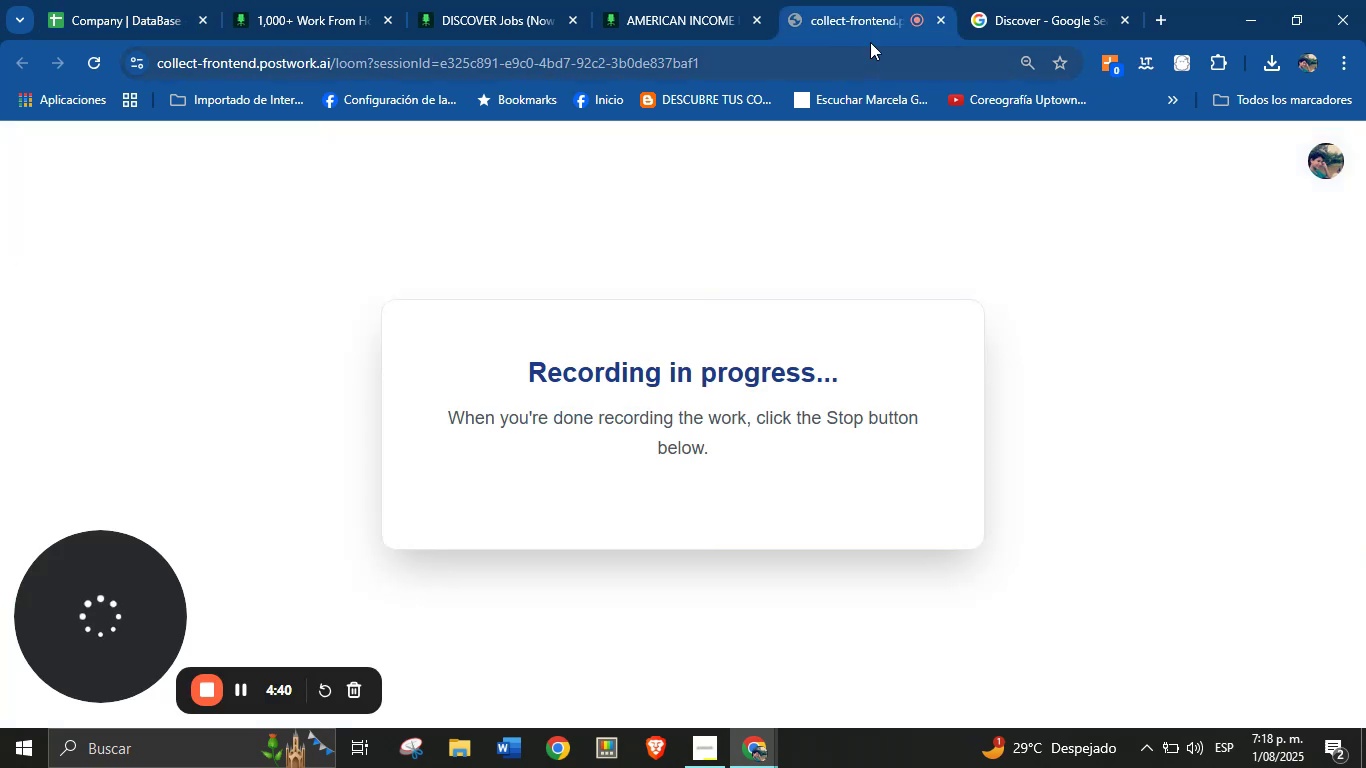 
left_click([1020, 0])
 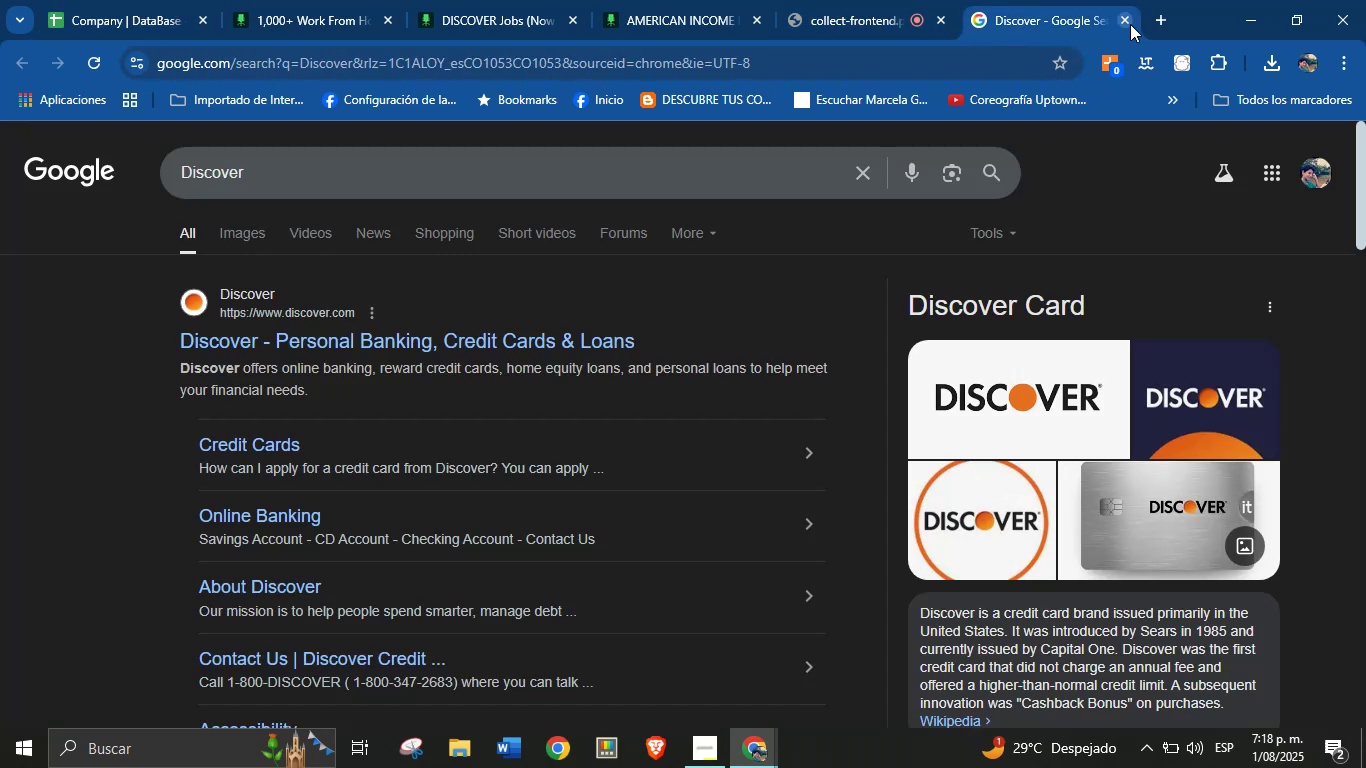 
left_click([1127, 24])
 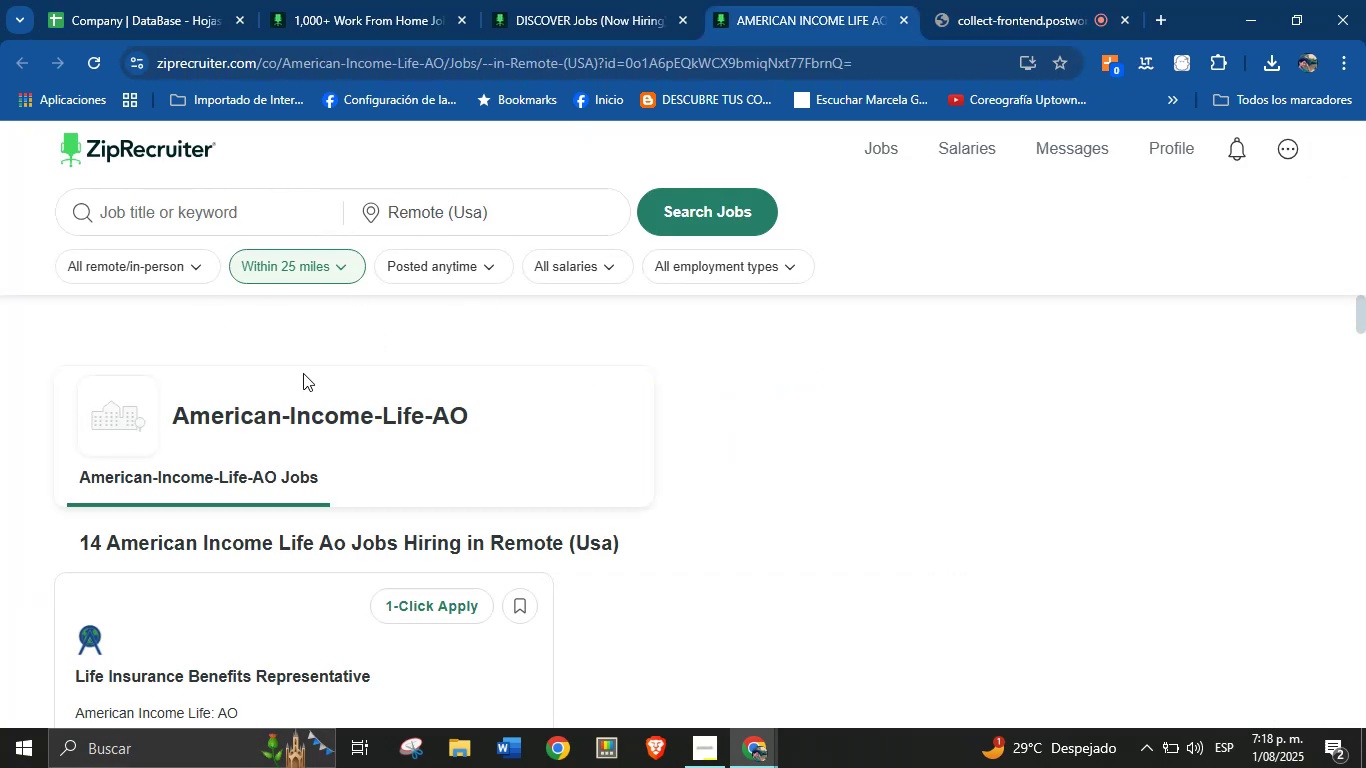 
left_click_drag(start_coordinate=[207, 419], to_coordinate=[311, 418])
 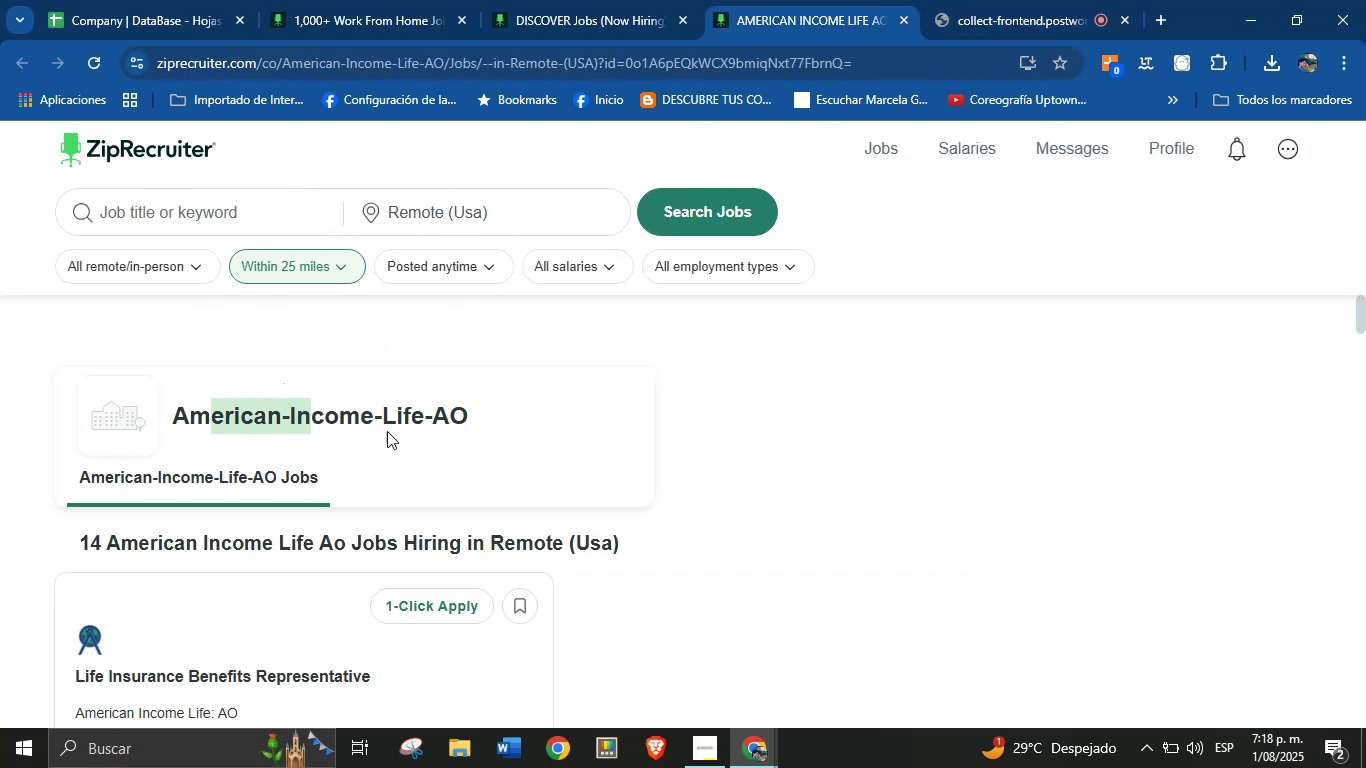 
left_click([461, 447])
 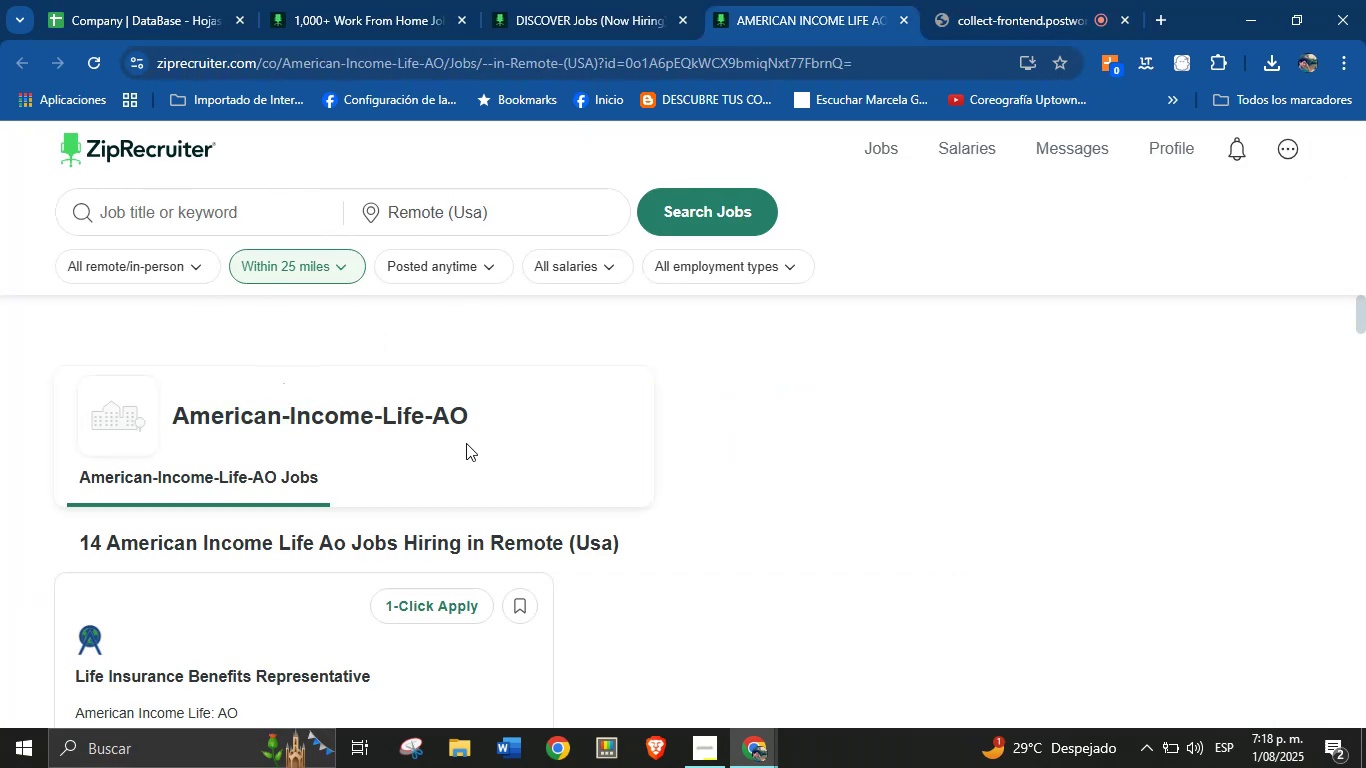 
left_click_drag(start_coordinate=[486, 409], to_coordinate=[170, 412])
 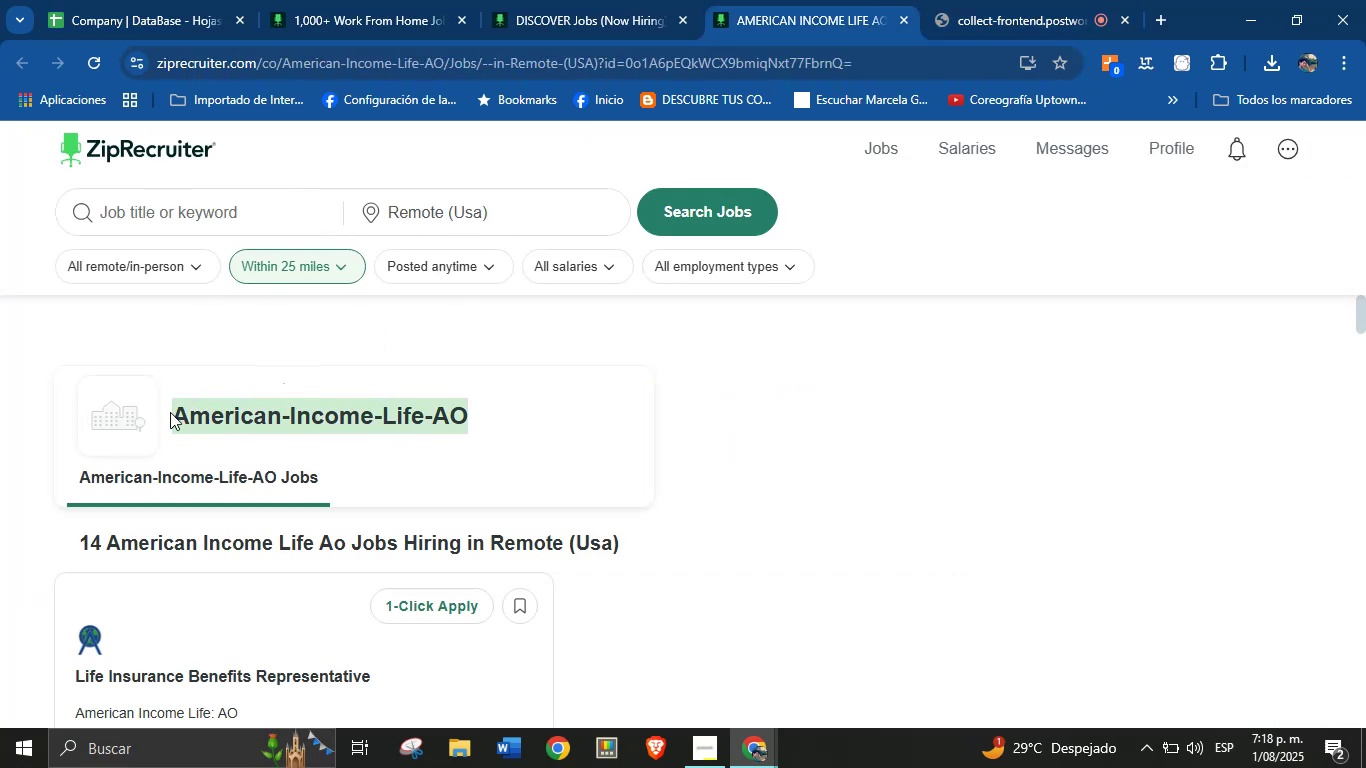 
left_click_drag(start_coordinate=[239, 409], to_coordinate=[1160, 13])
 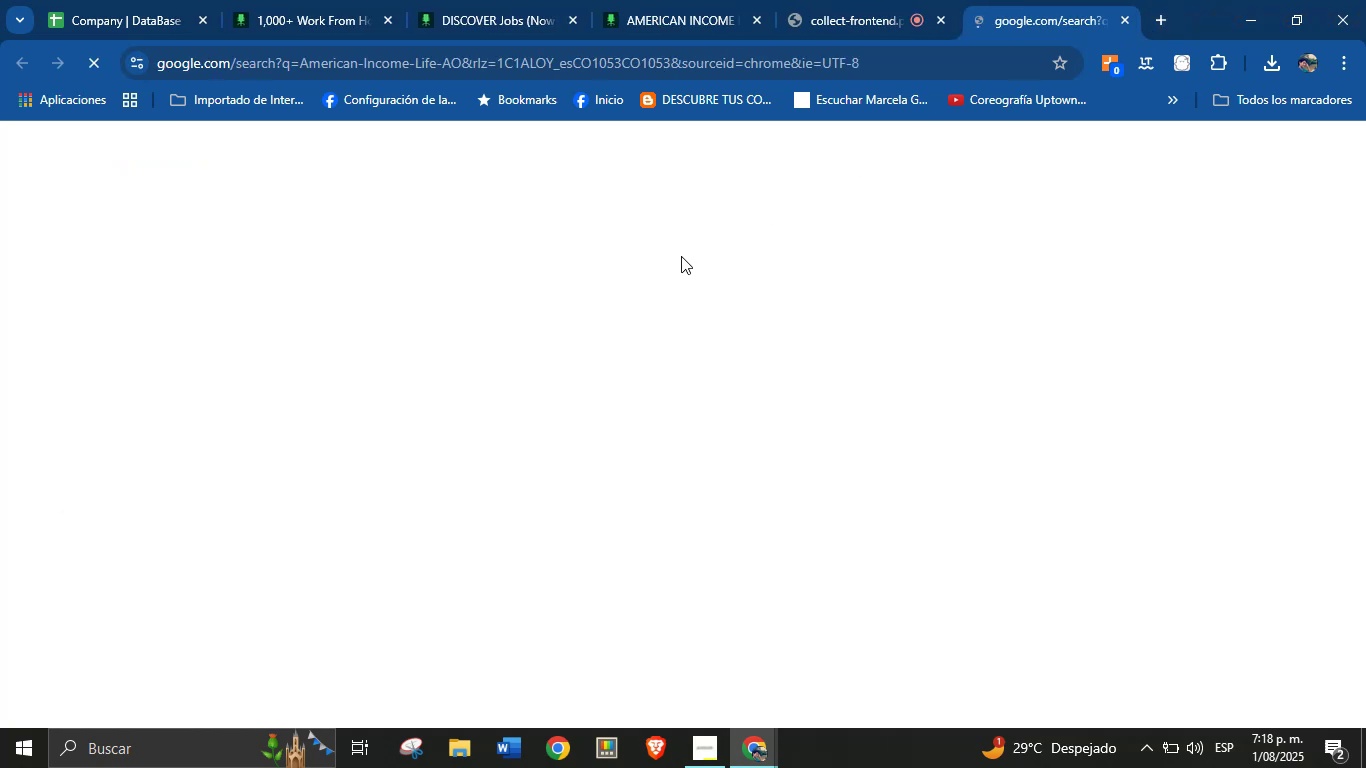 
left_click([336, 0])
 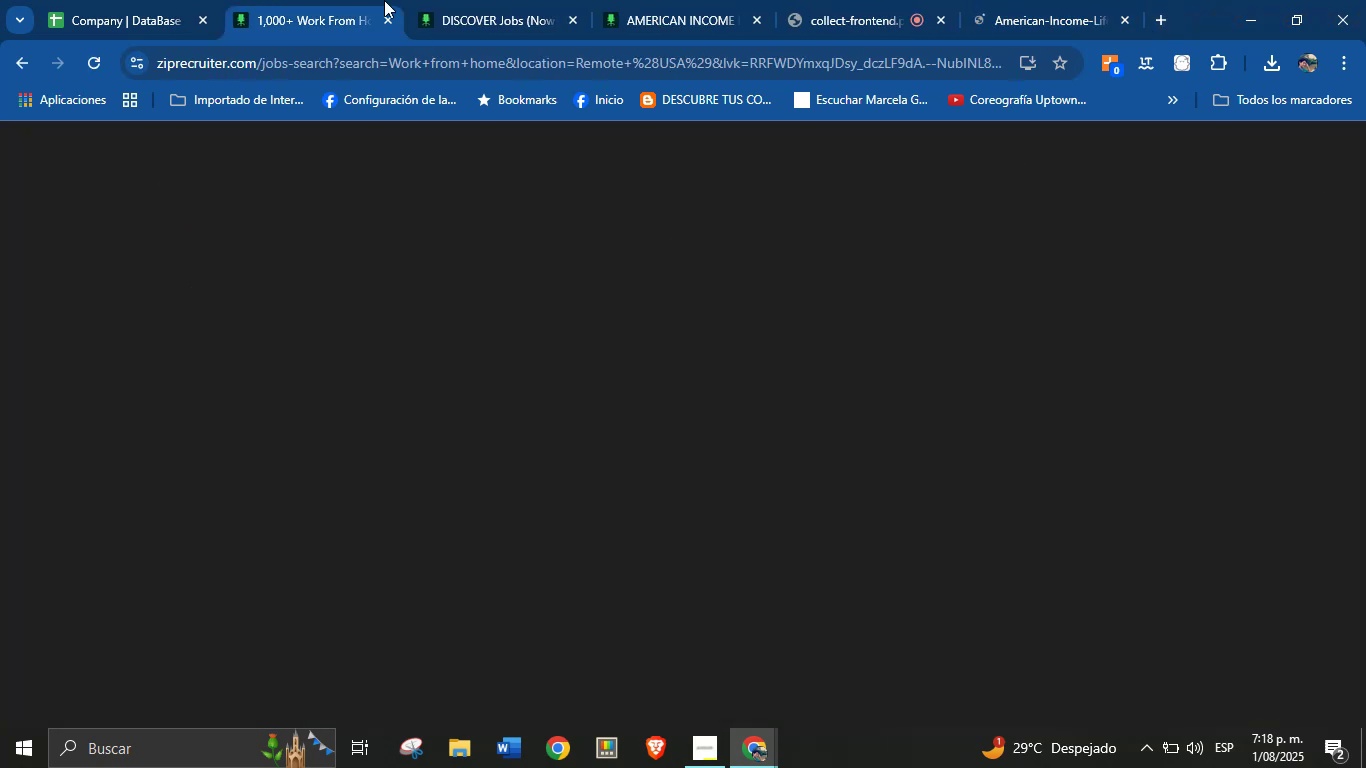 
left_click([476, 0])
 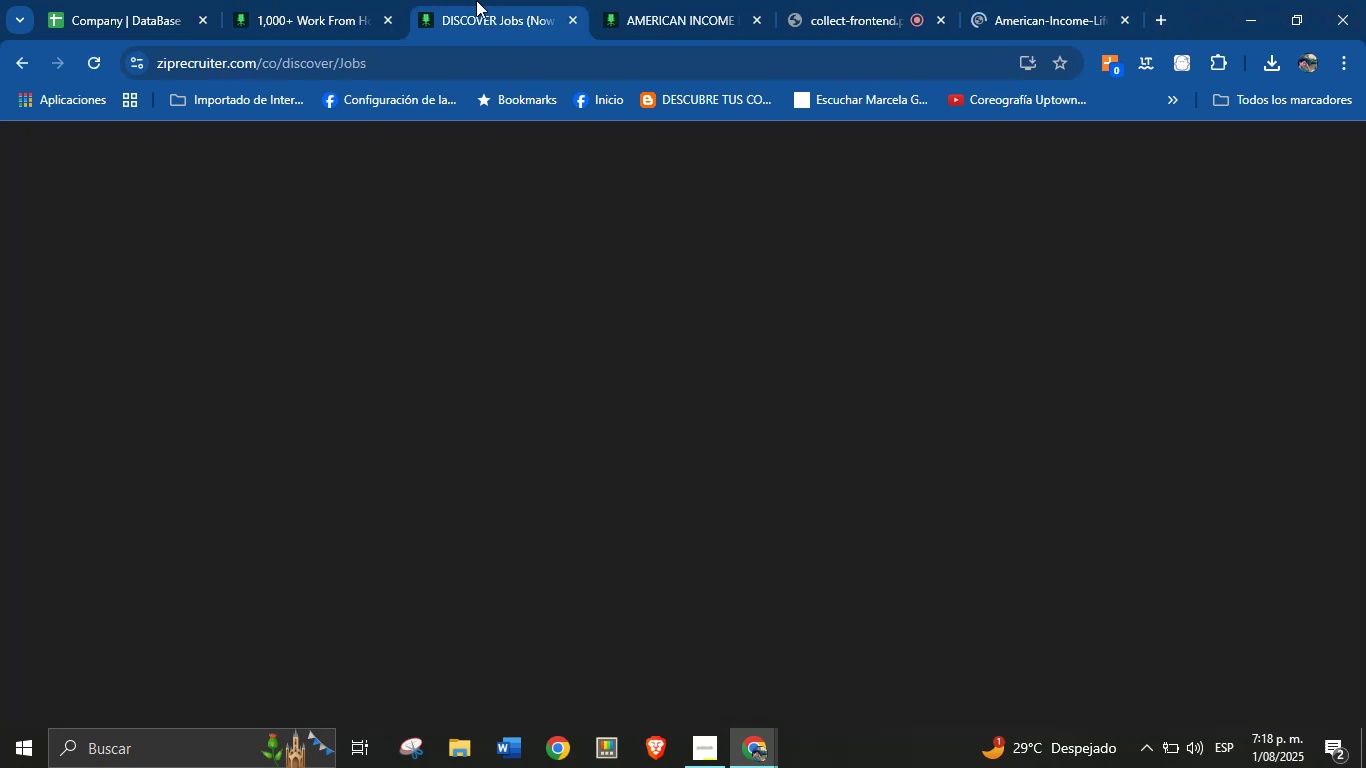 
mouse_move([688, 18])
 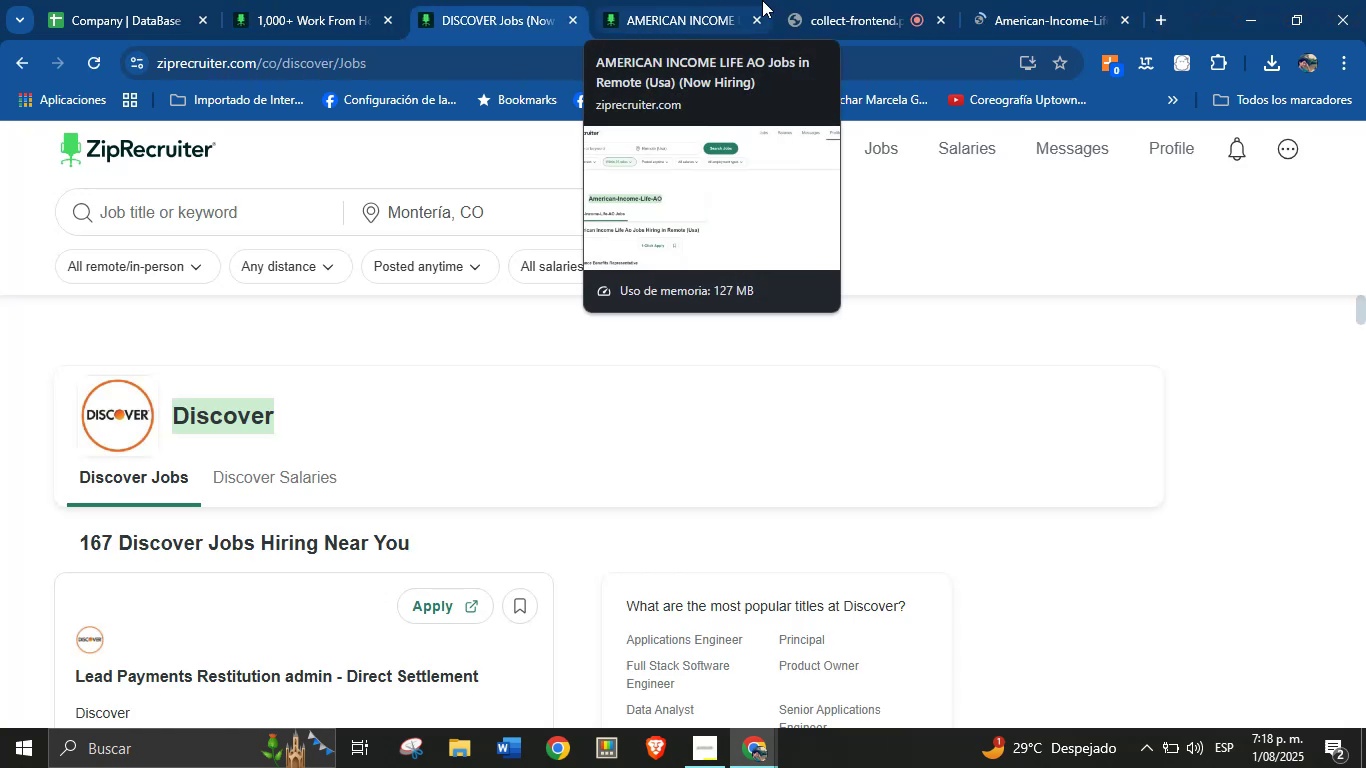 
left_click([767, 0])
 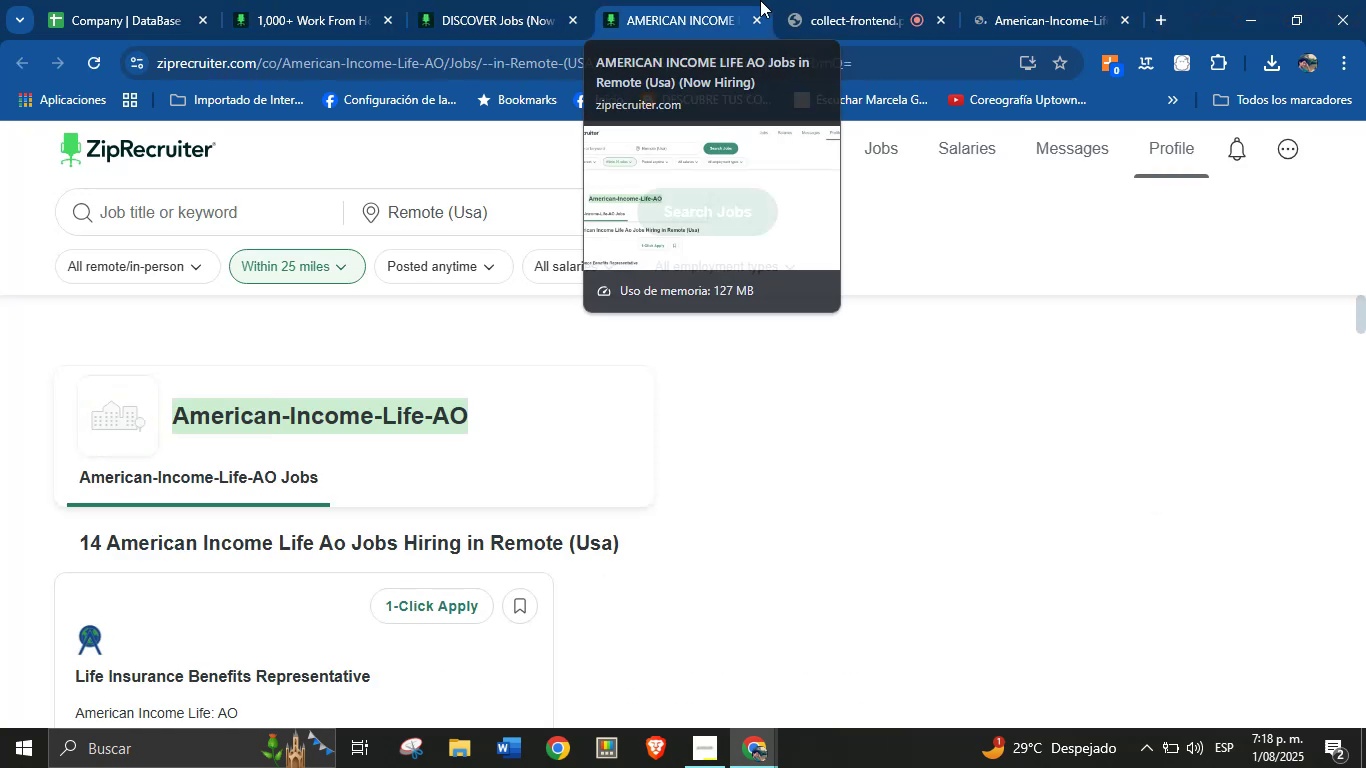 
left_click_drag(start_coordinate=[566, 0], to_coordinate=[561, 0])
 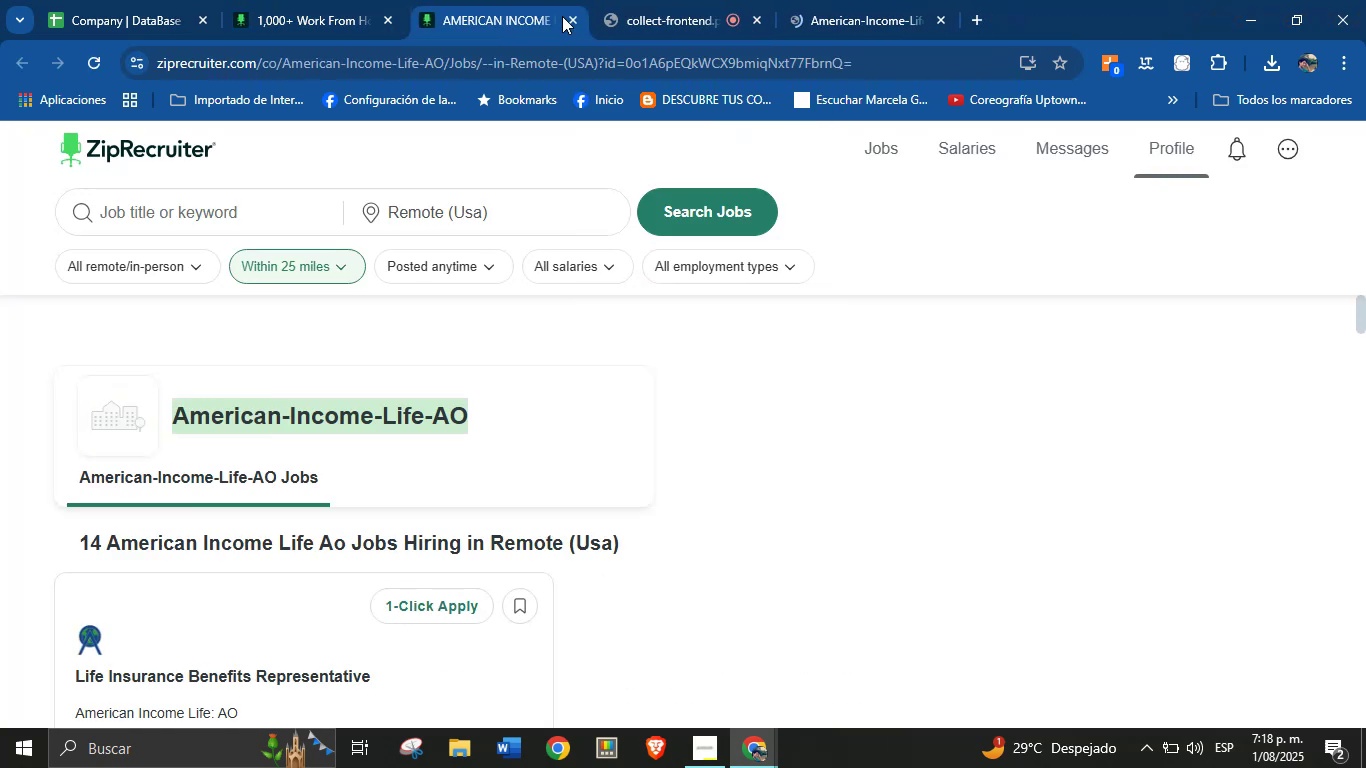 
left_click([511, 0])
 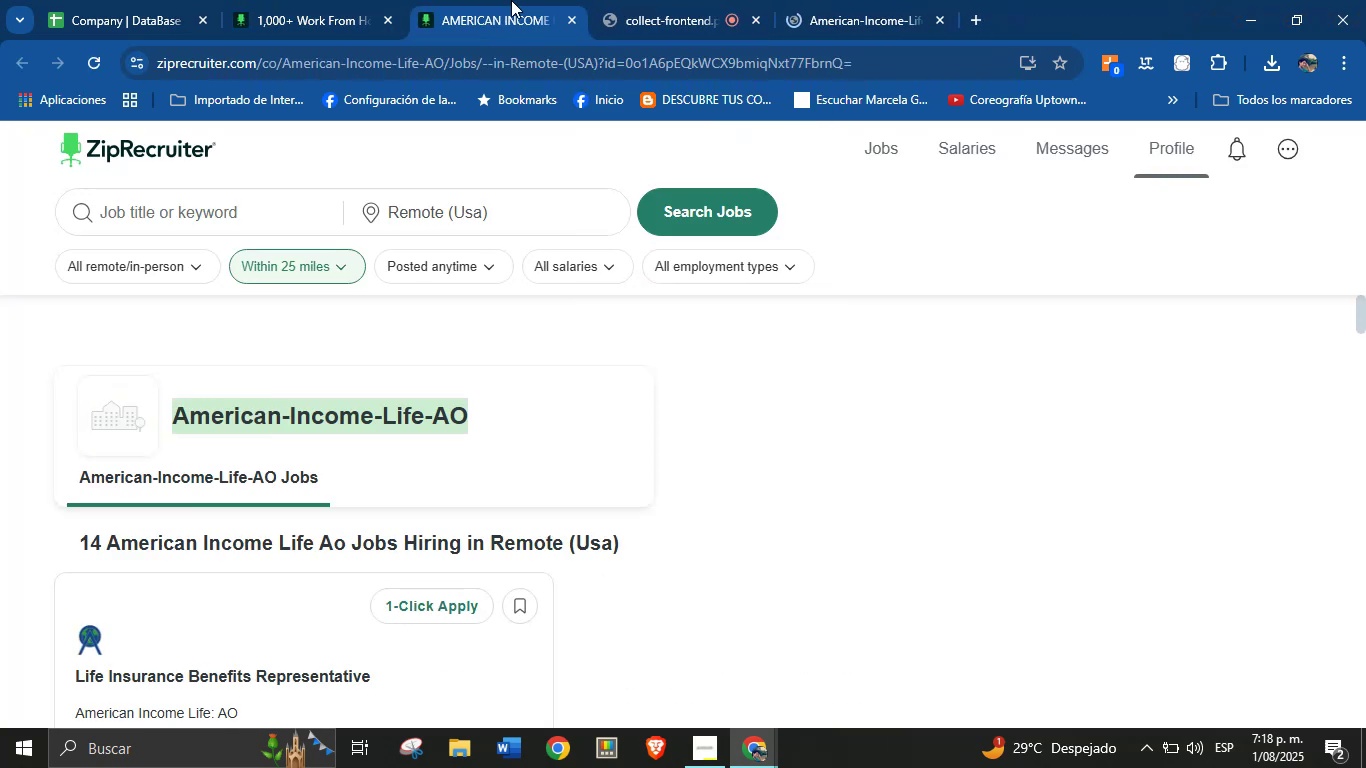 
left_click([793, 0])
 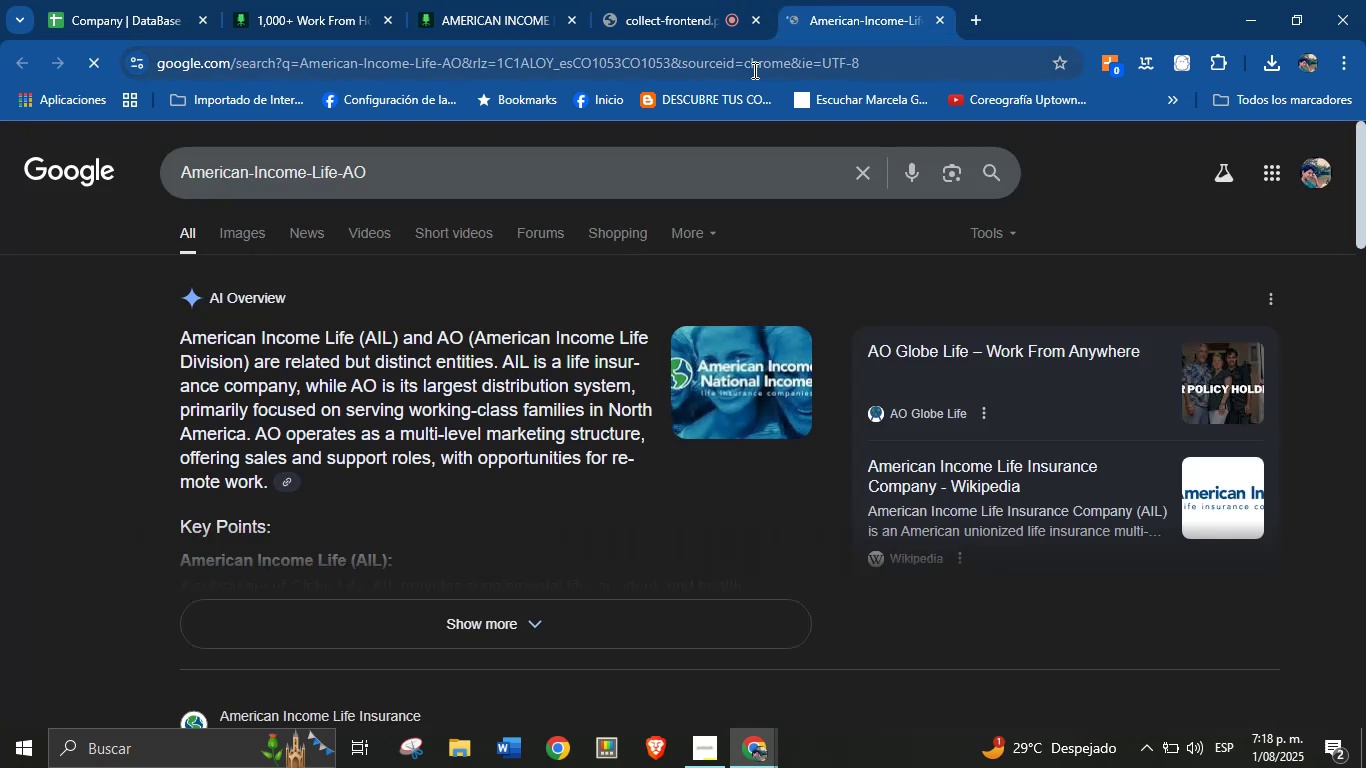 
scroll: coordinate [445, 390], scroll_direction: down, amount: 5.0
 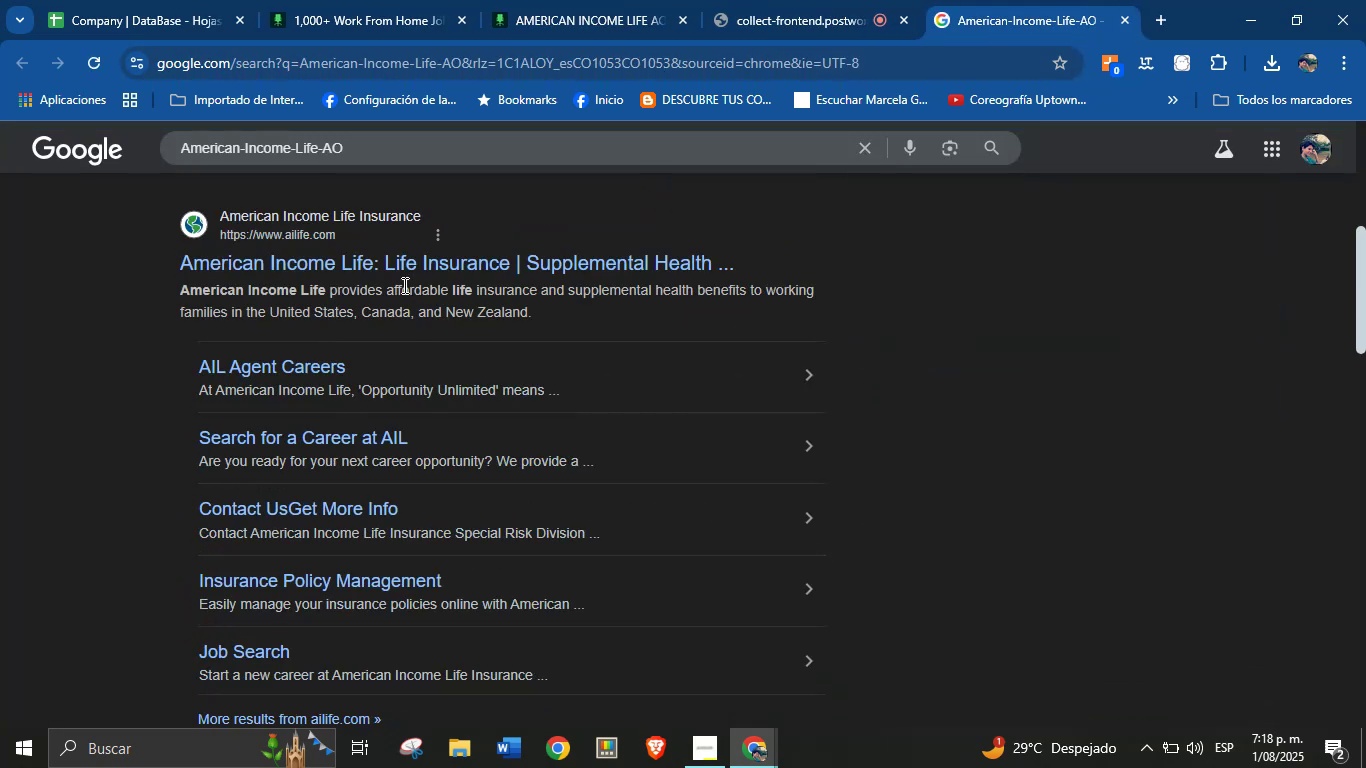 
left_click([402, 261])
 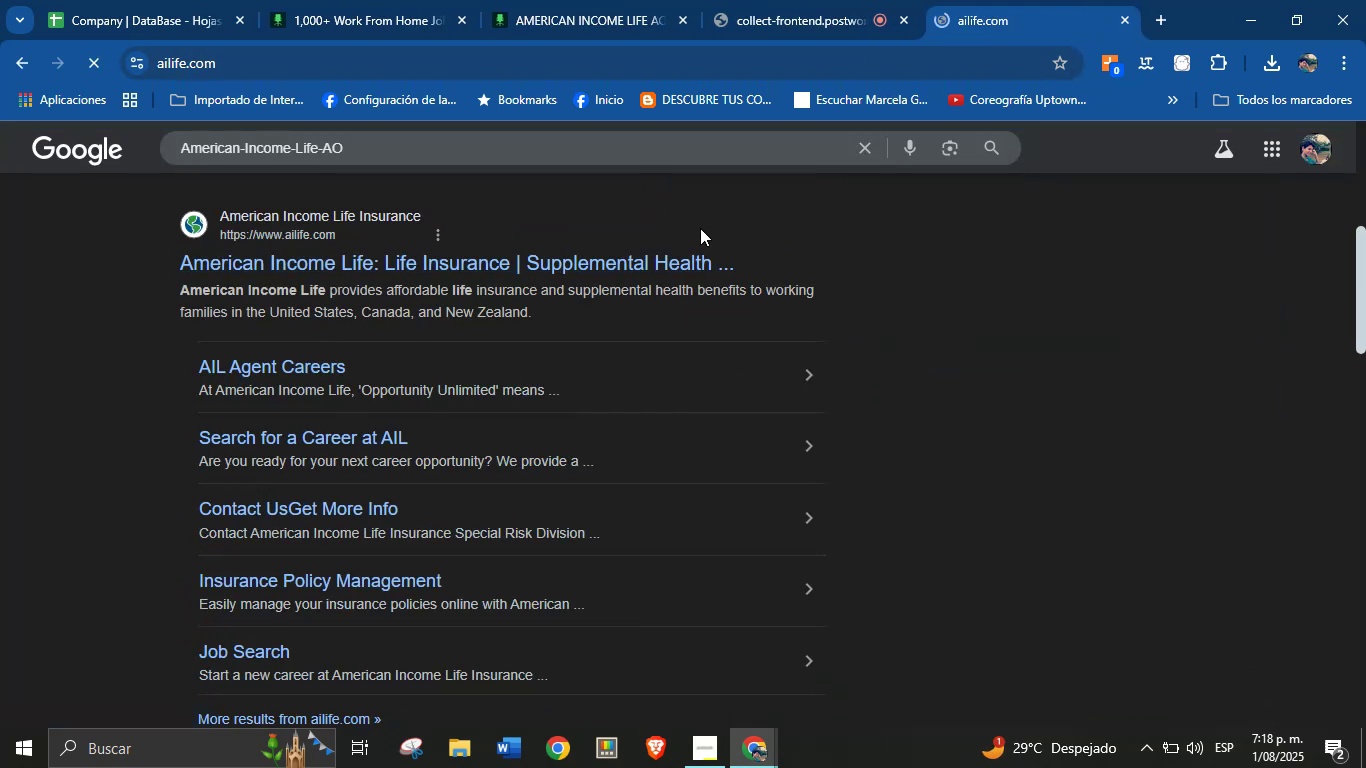 
scroll: coordinate [675, 297], scroll_direction: up, amount: 1.0
 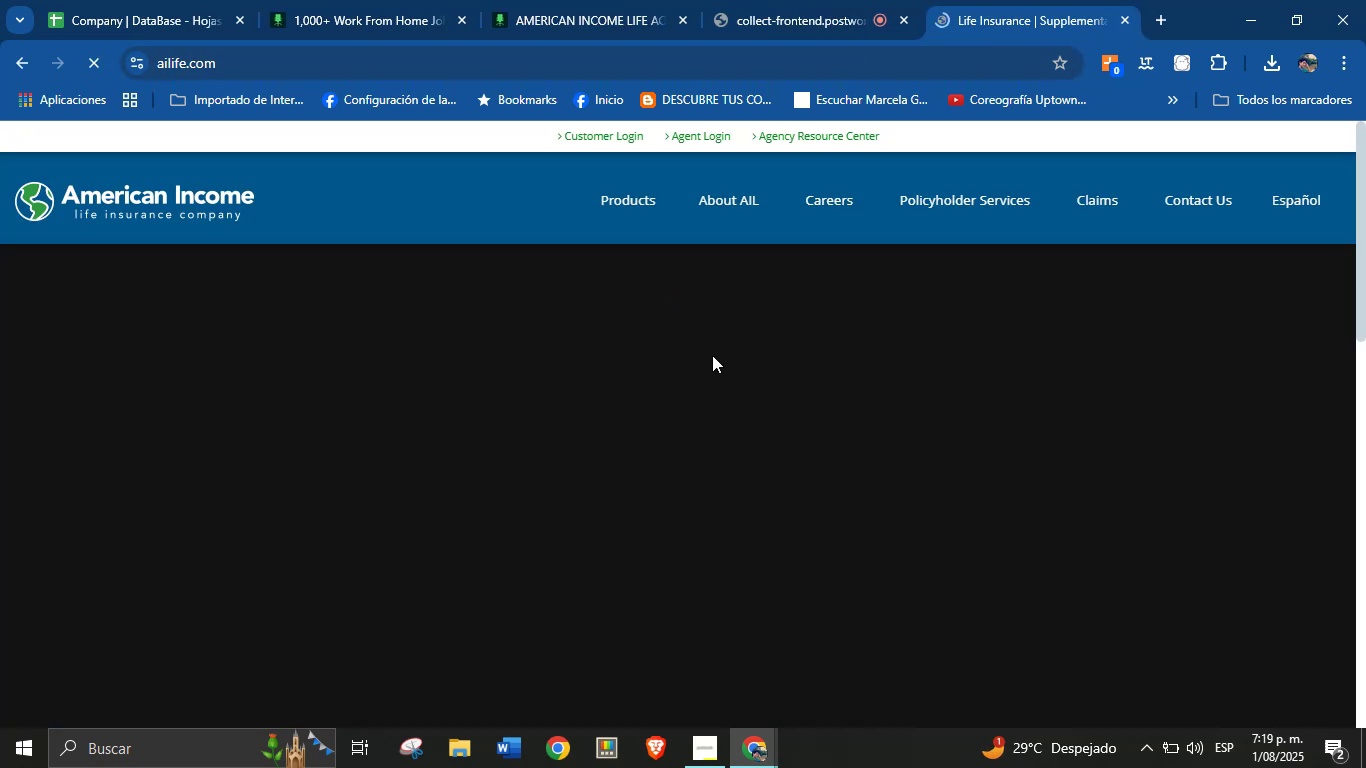 
left_click([372, 0])
 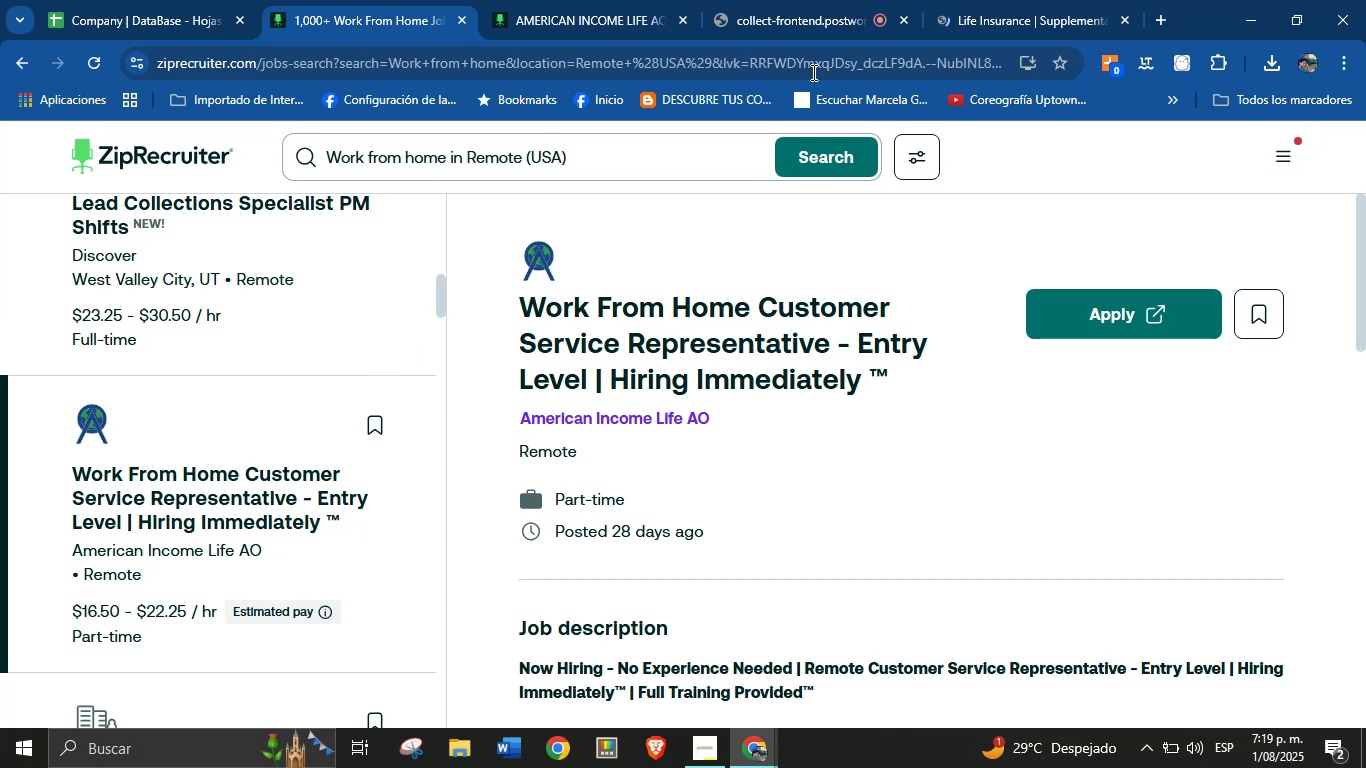 
left_click([675, 0])
 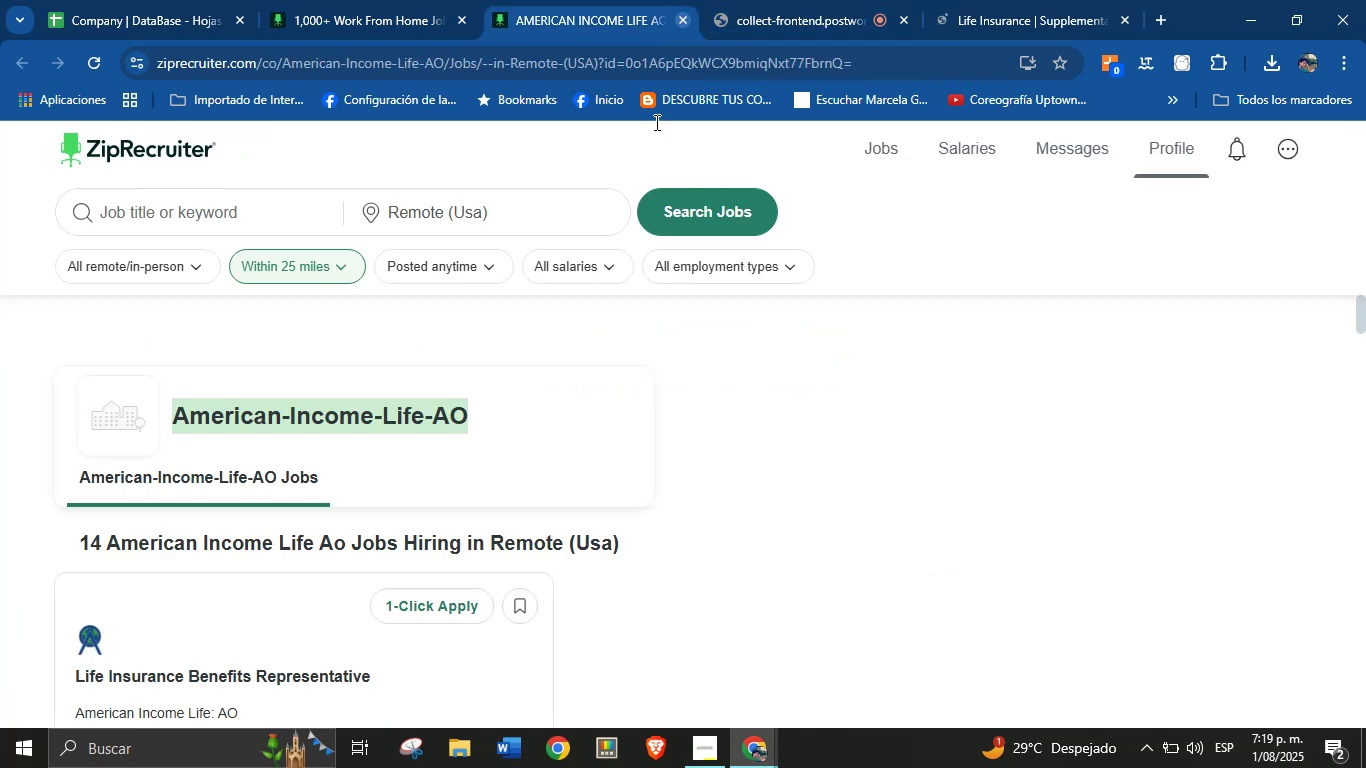 
double_click([554, 305])
 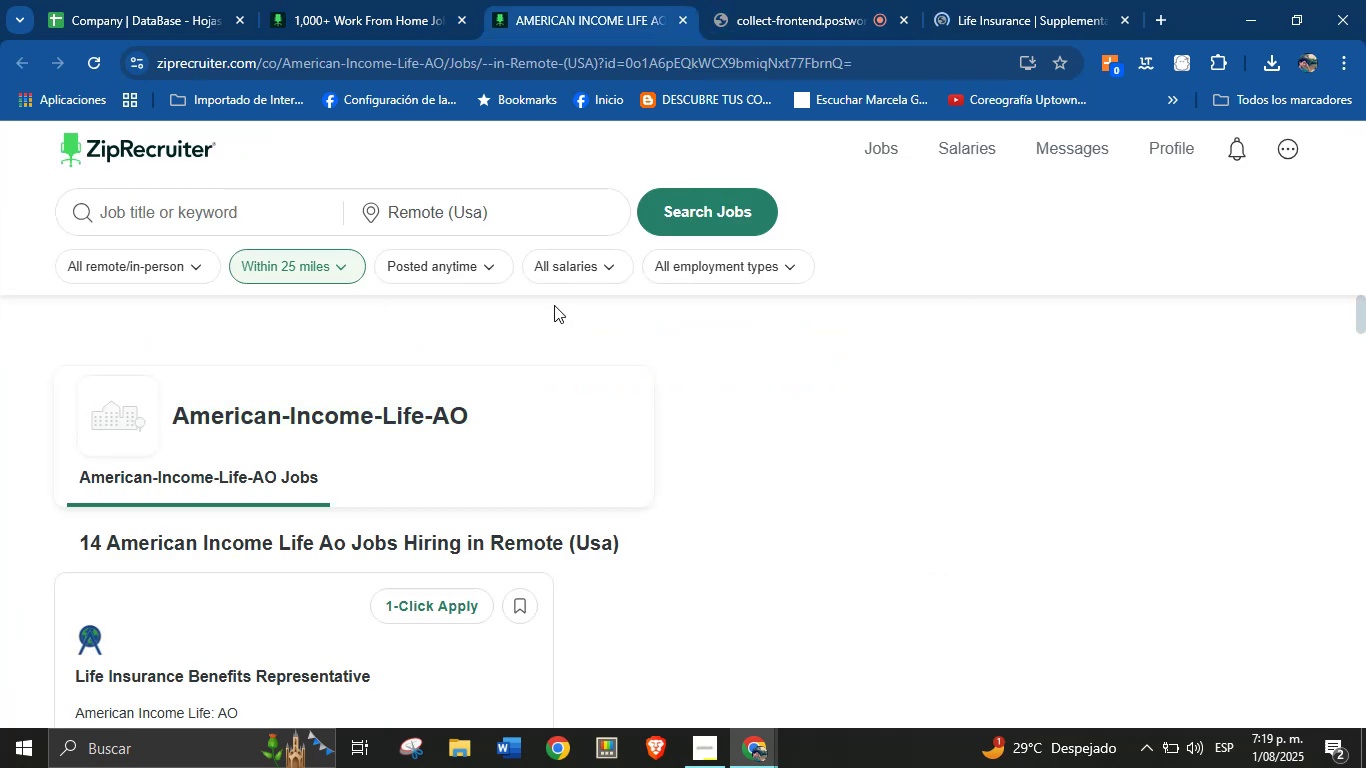 
scroll: coordinate [477, 448], scroll_direction: down, amount: 1.0
 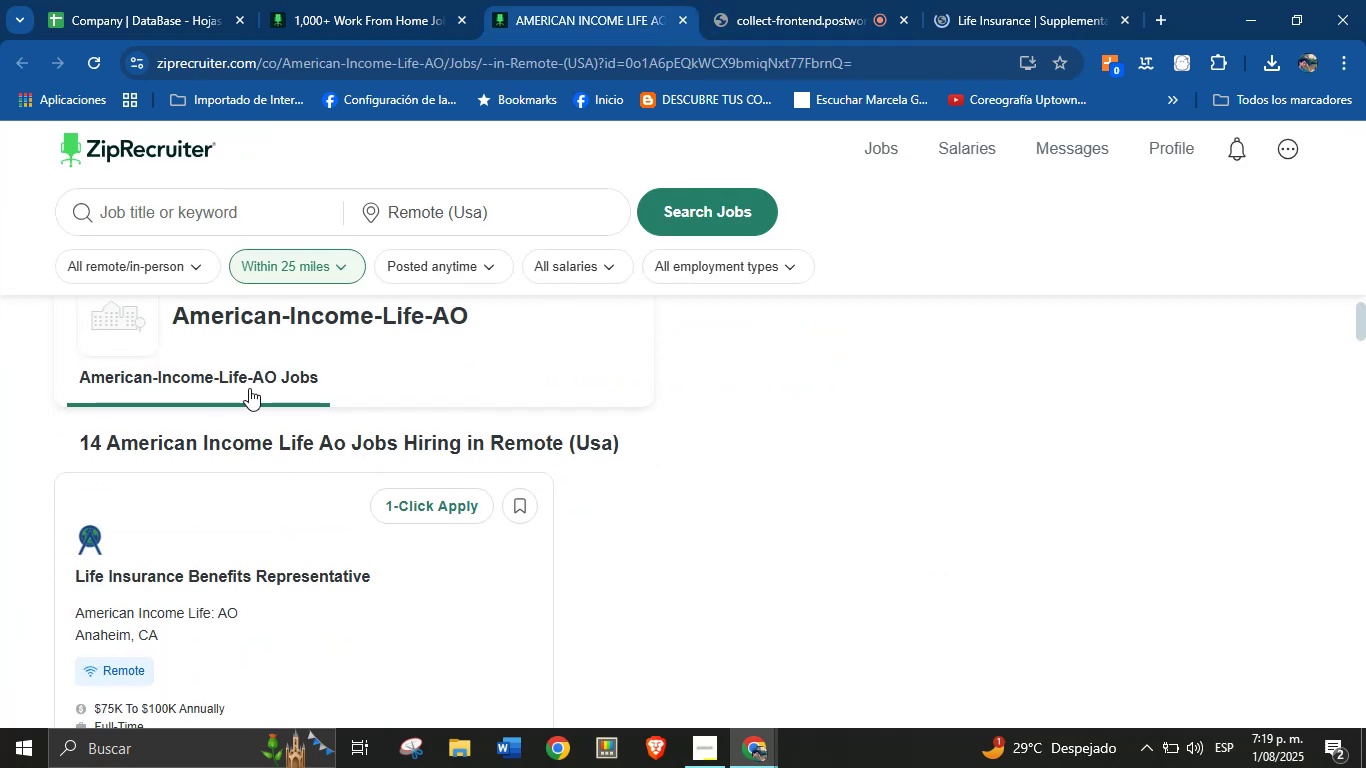 
scroll: coordinate [235, 375], scroll_direction: up, amount: 1.0
 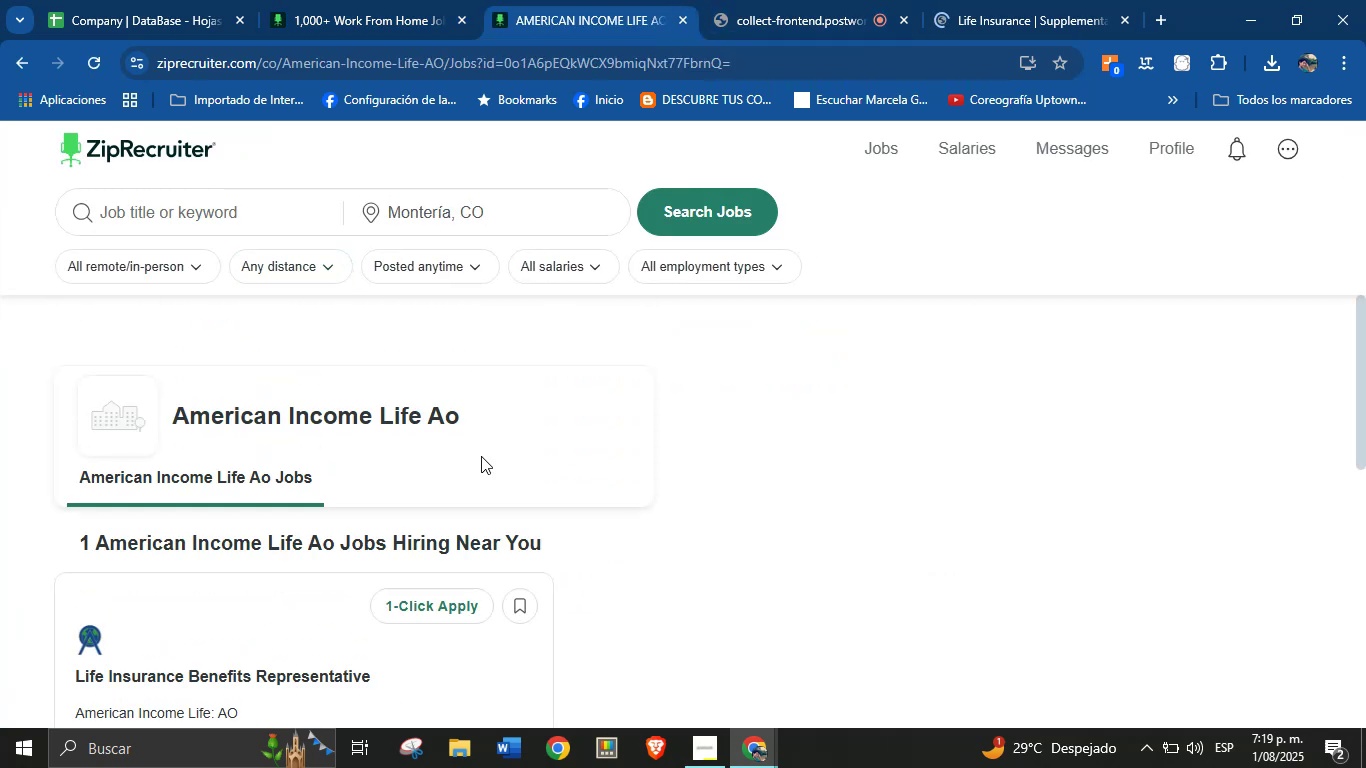 
left_click([1010, 0])
 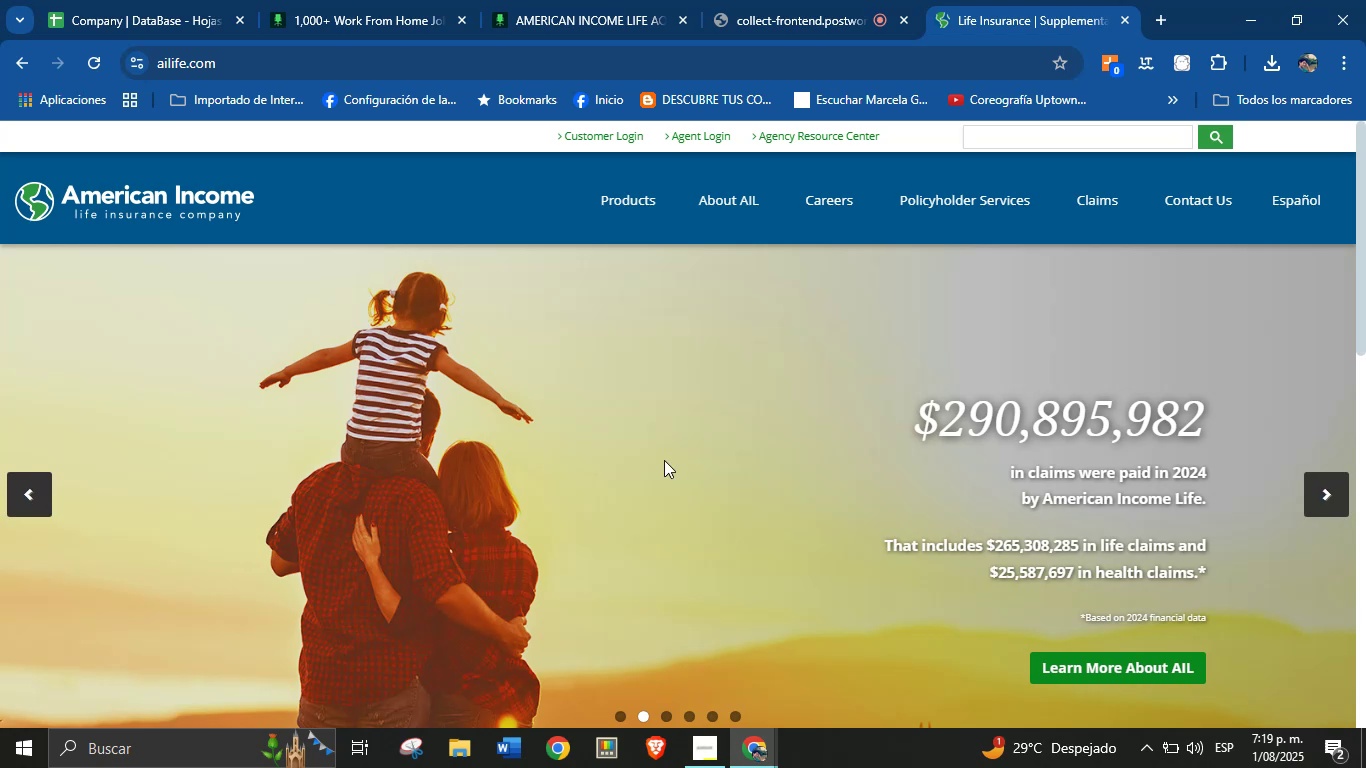 
scroll: coordinate [593, 402], scroll_direction: down, amount: 2.0
 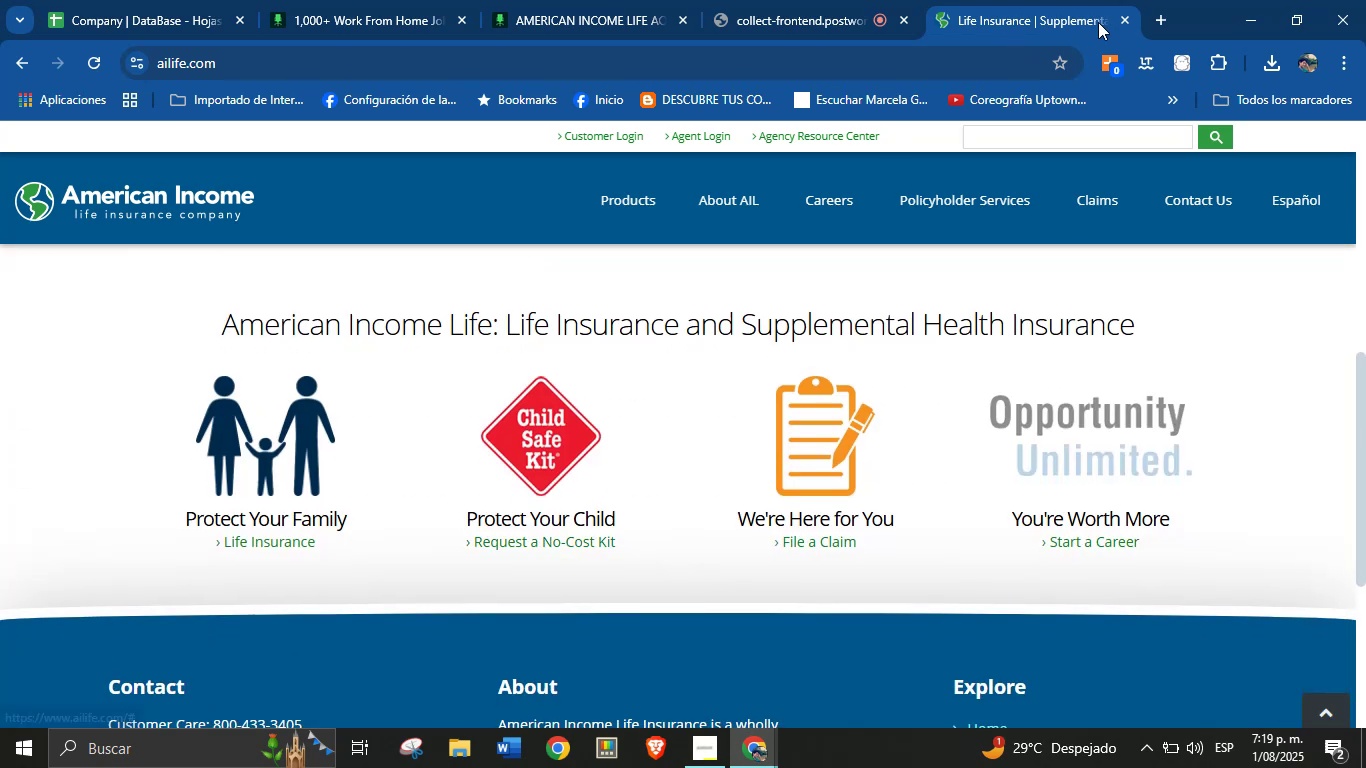 
left_click([1124, 19])
 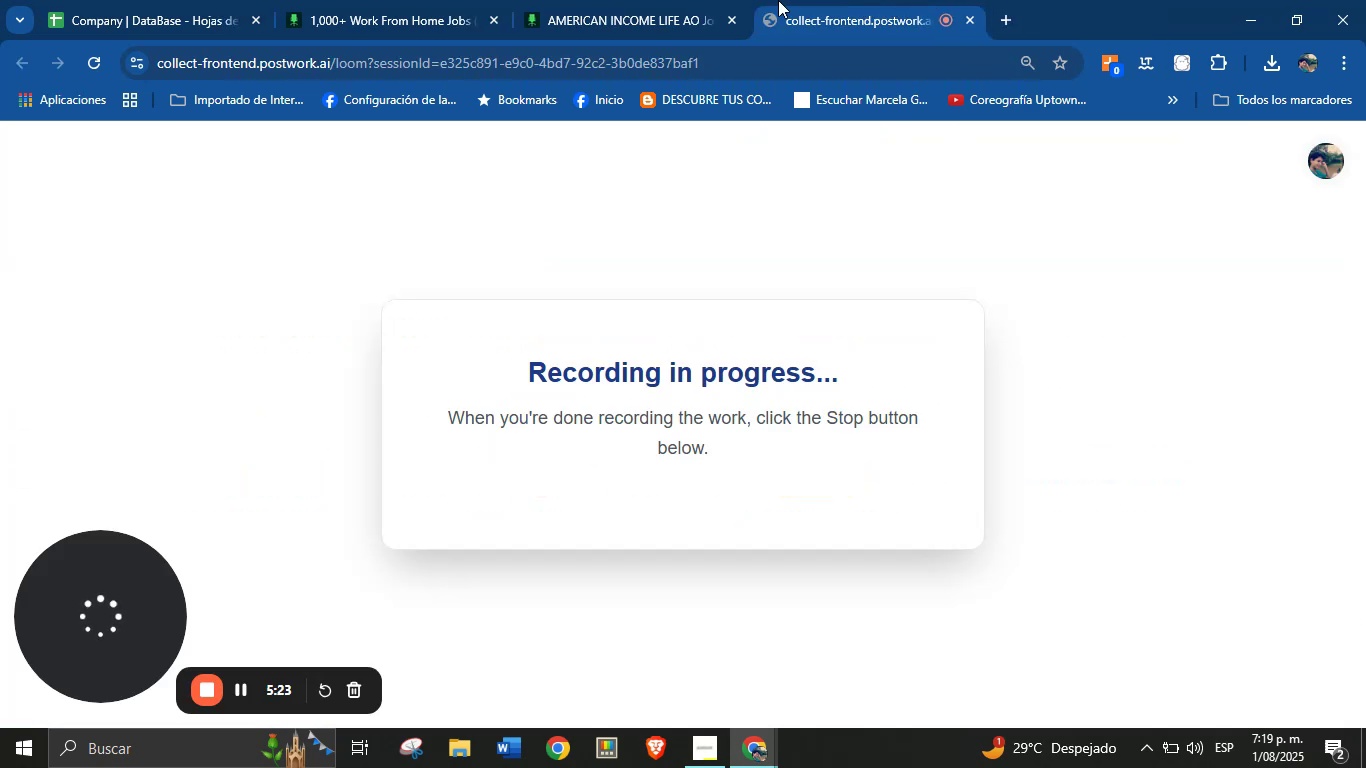 
left_click([645, 0])
 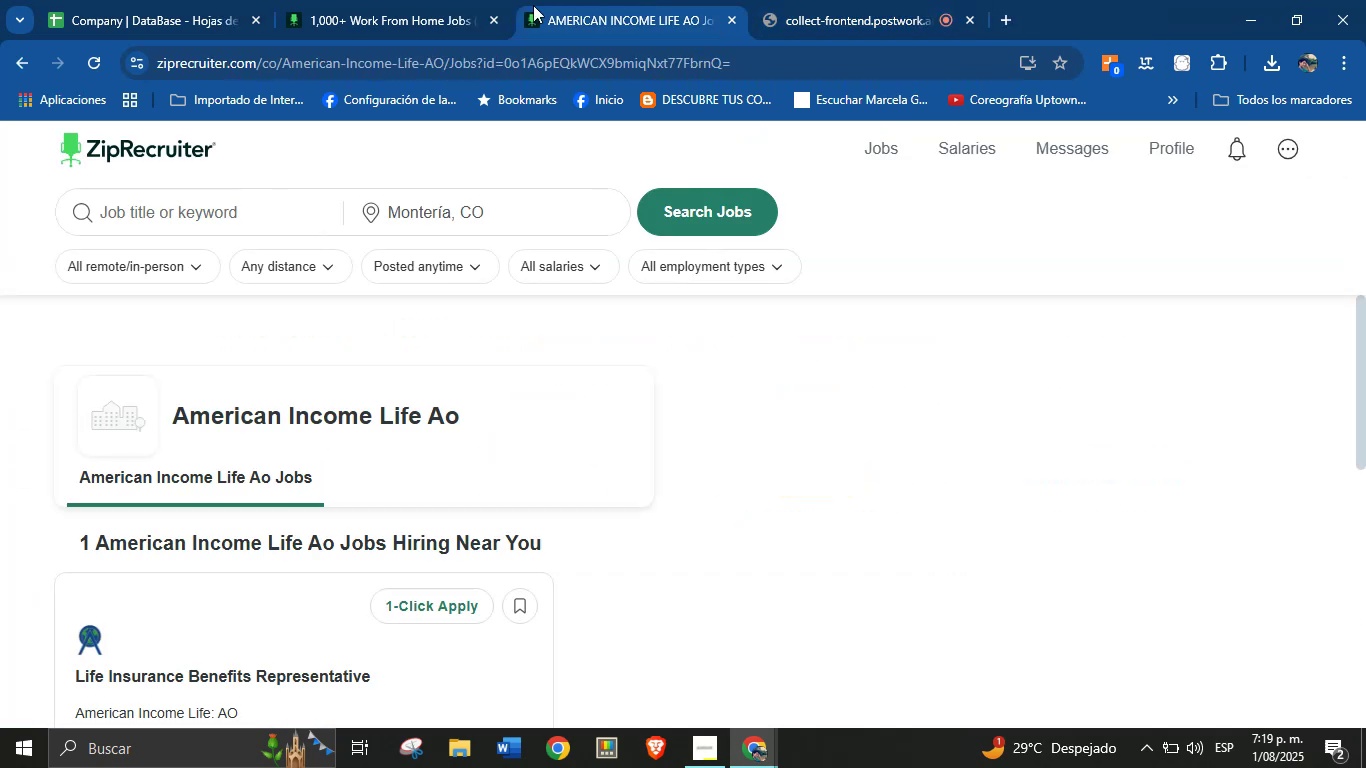 
left_click([412, 0])
 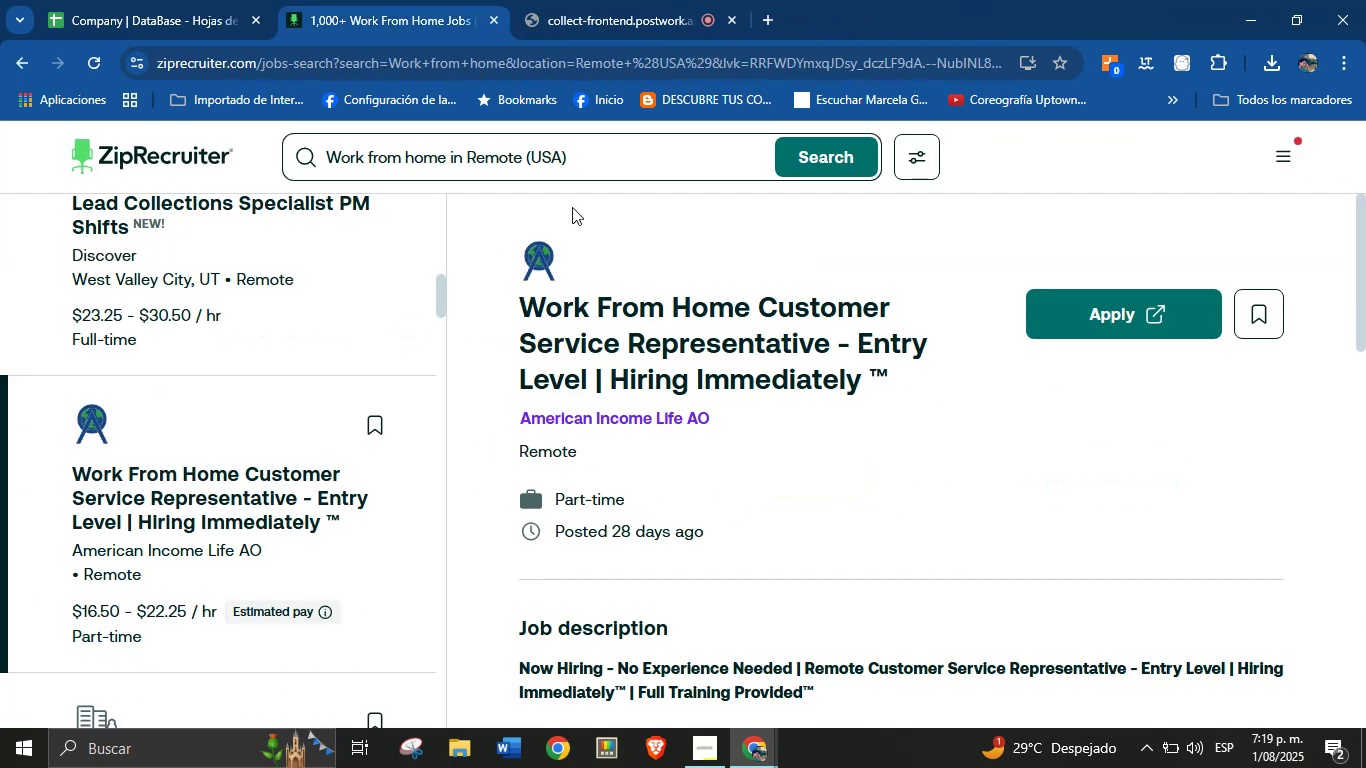 
scroll: coordinate [241, 466], scroll_direction: up, amount: 1.0
 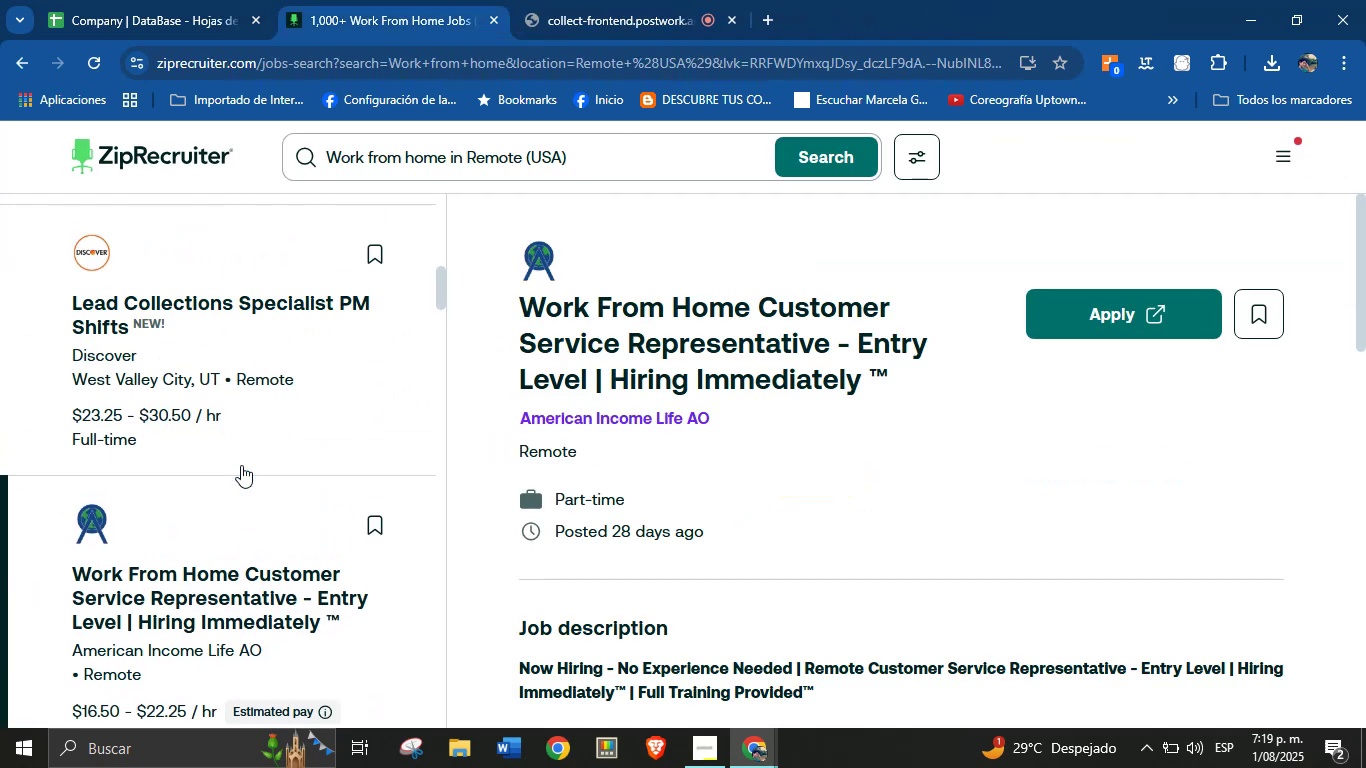 
scroll: coordinate [158, 403], scroll_direction: down, amount: 3.0
 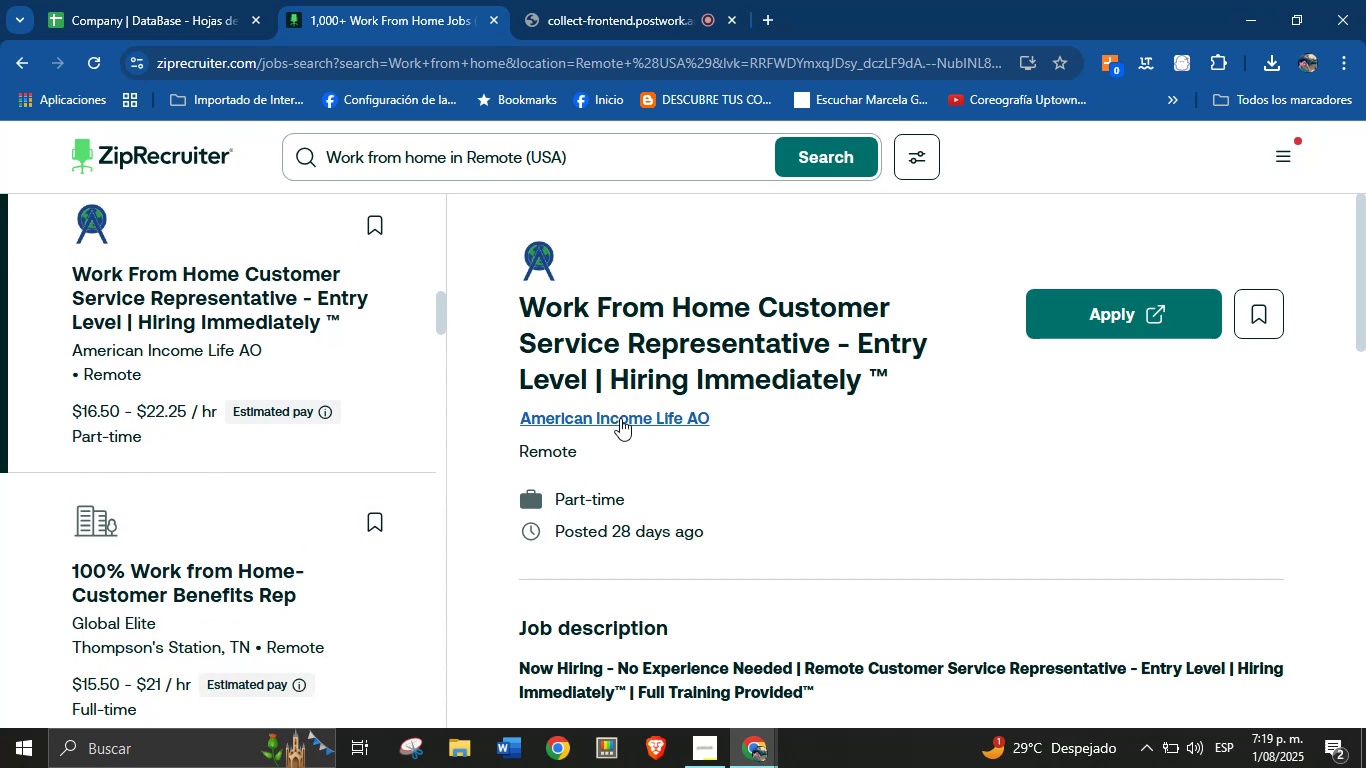 
left_click([671, 434])
 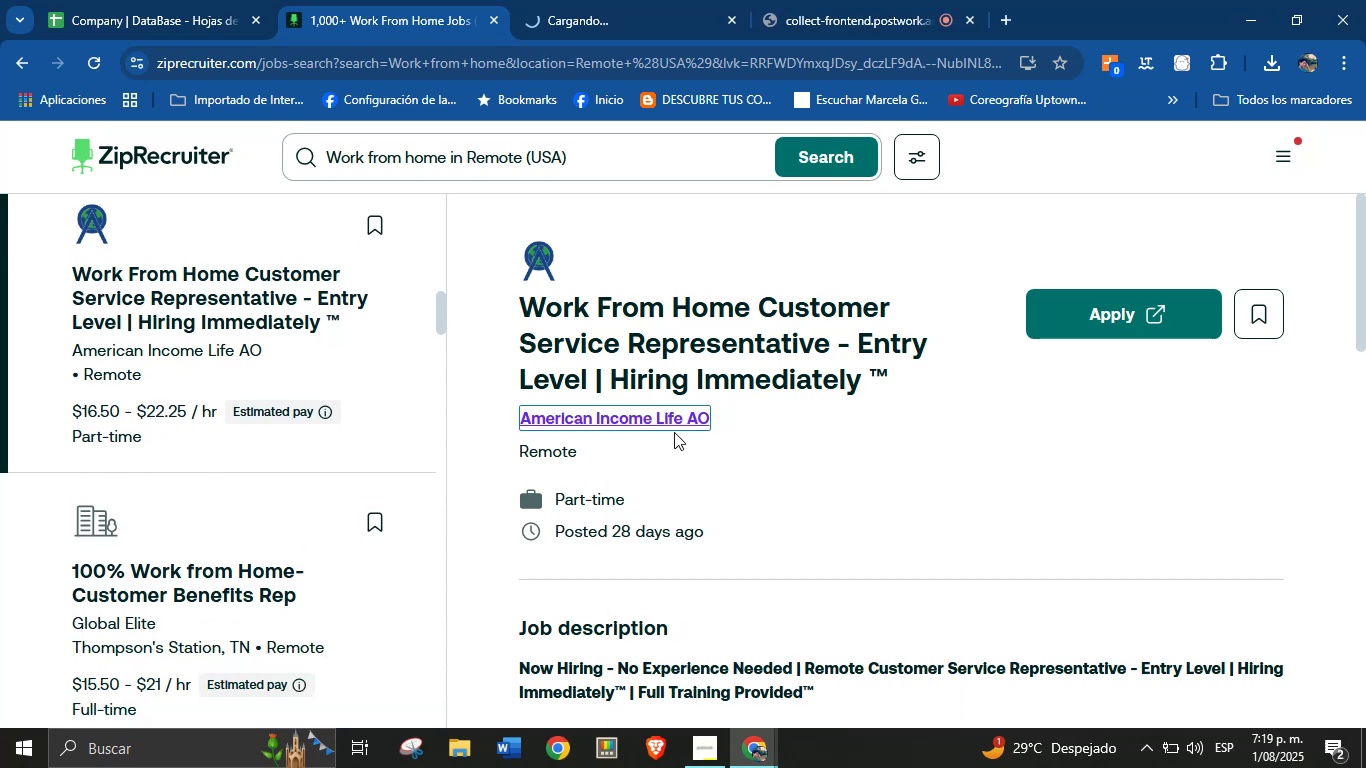 
left_click([630, 0])
 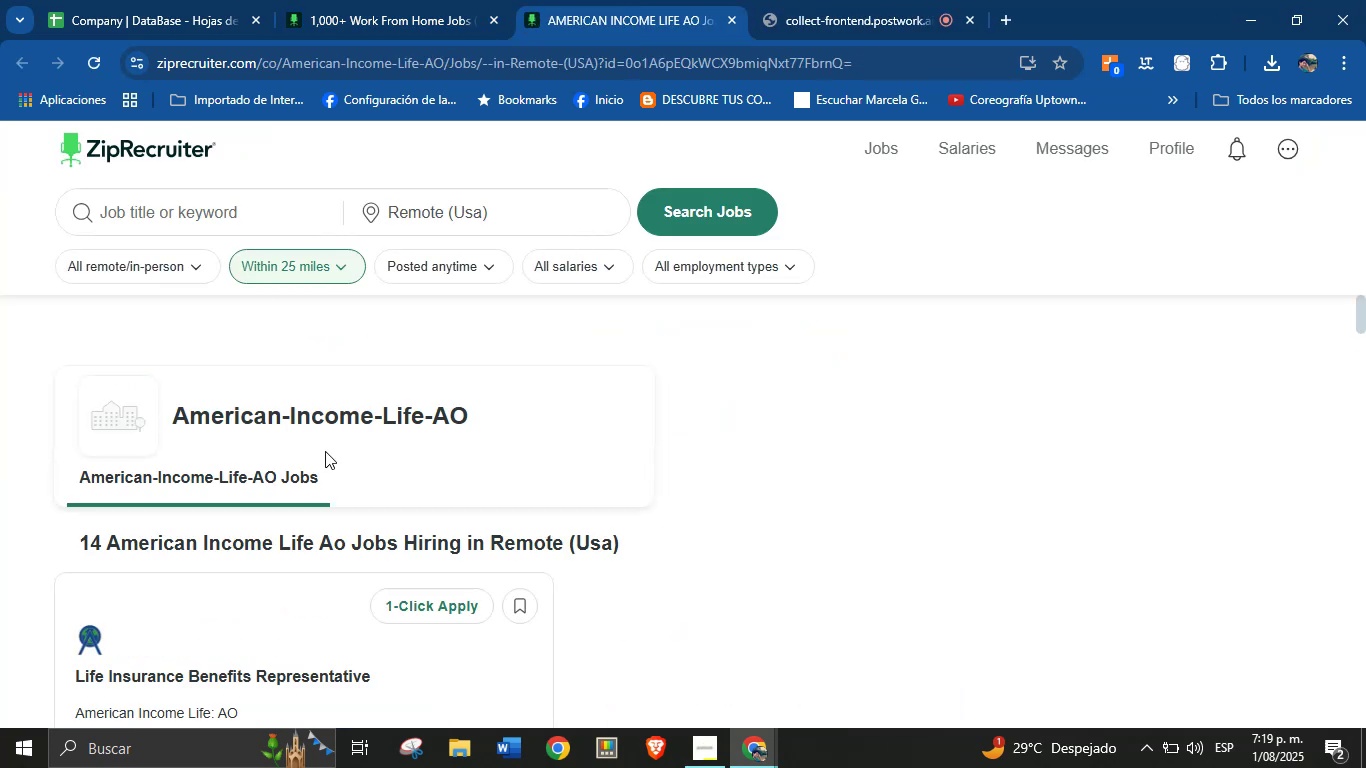 
wait(6.61)
 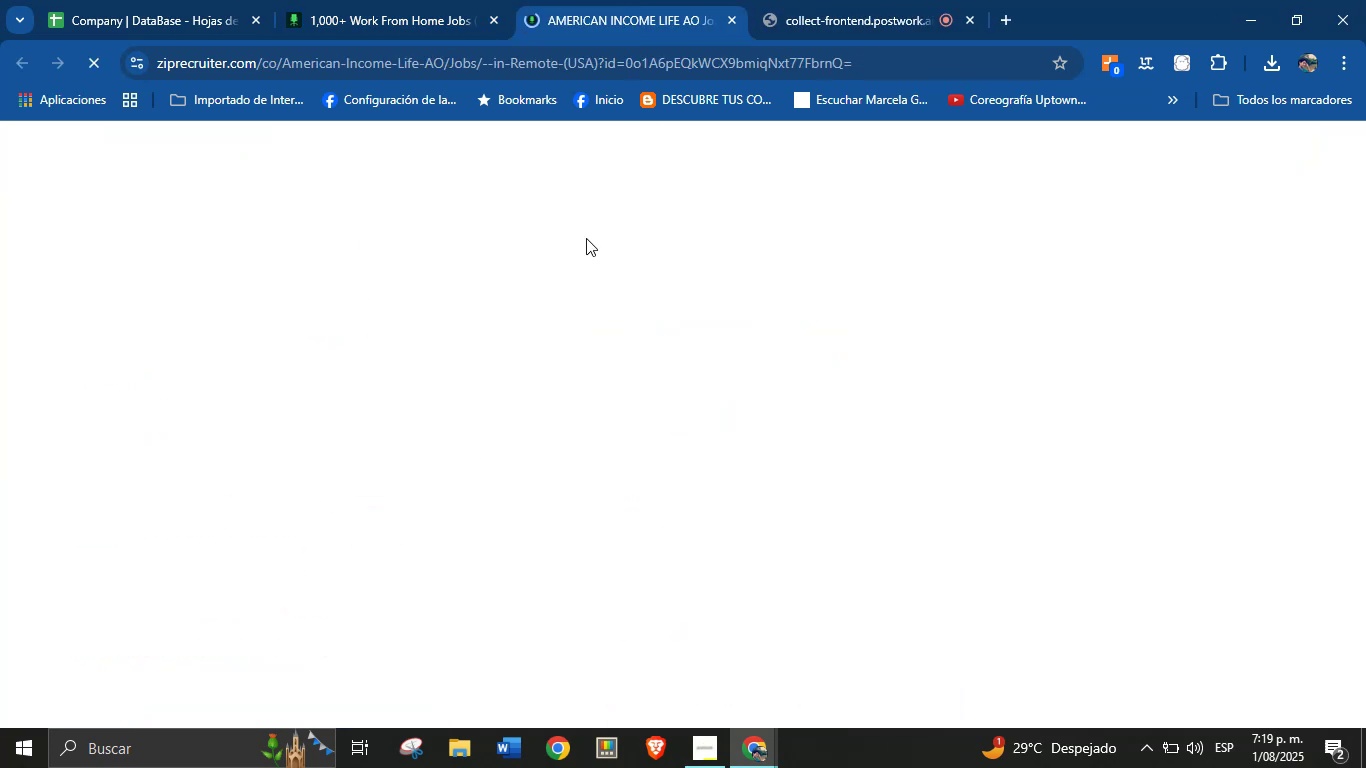 
left_click([255, 478])
 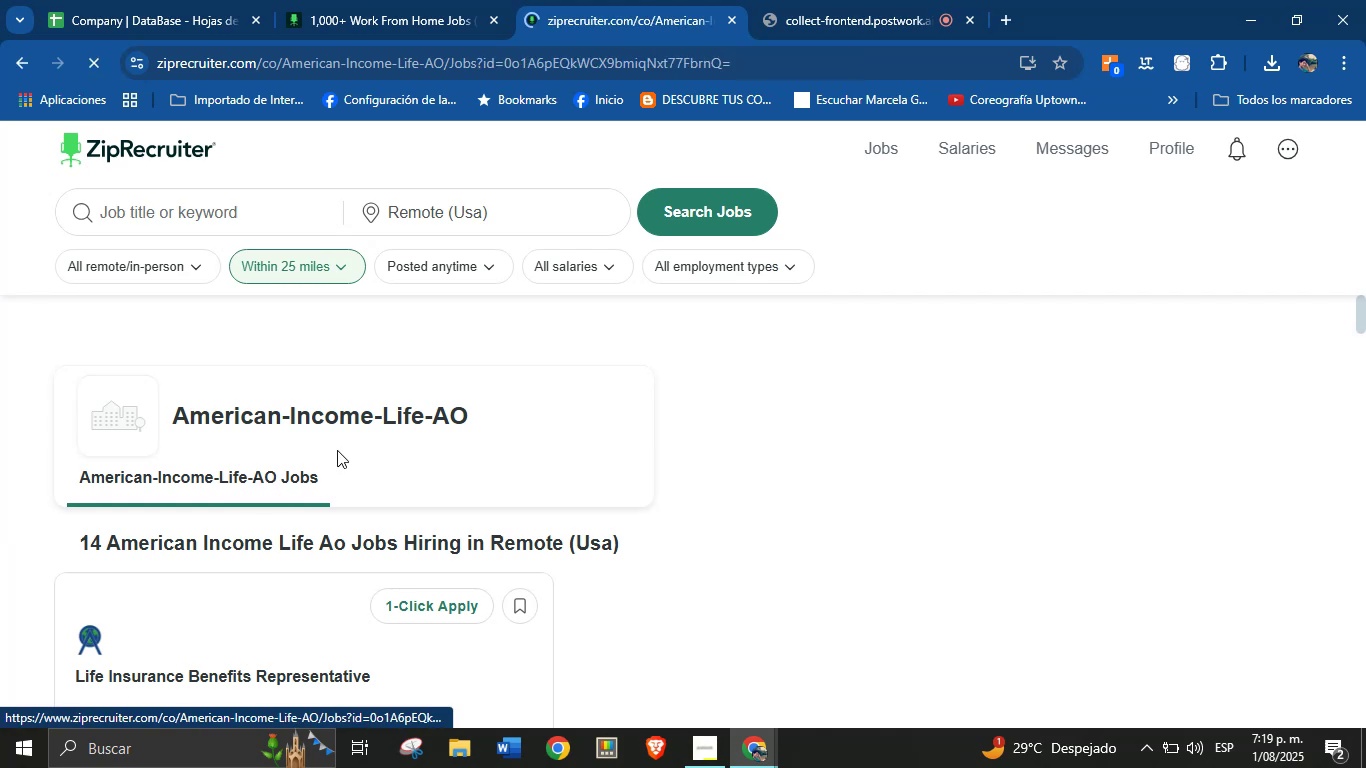 
scroll: coordinate [387, 424], scroll_direction: down, amount: 2.0
 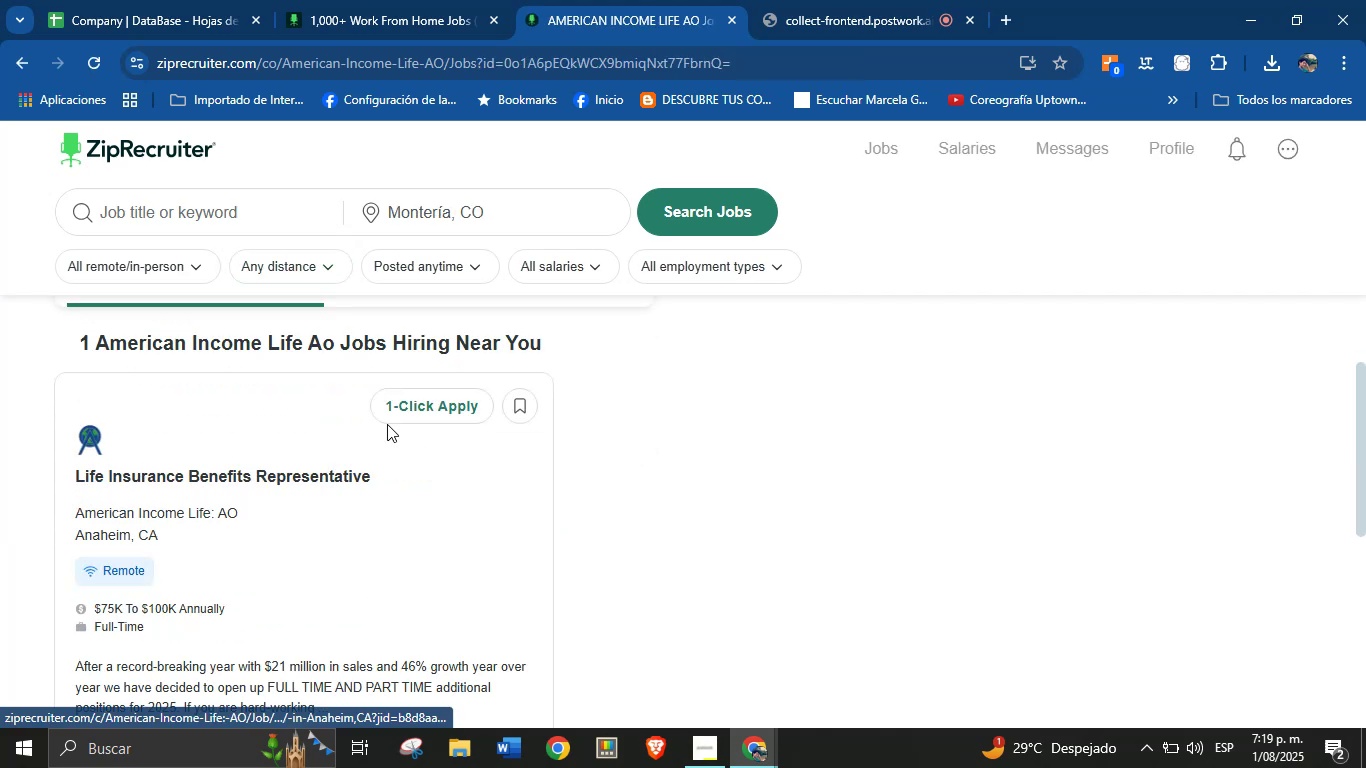 
scroll: coordinate [387, 424], scroll_direction: up, amount: 2.0
 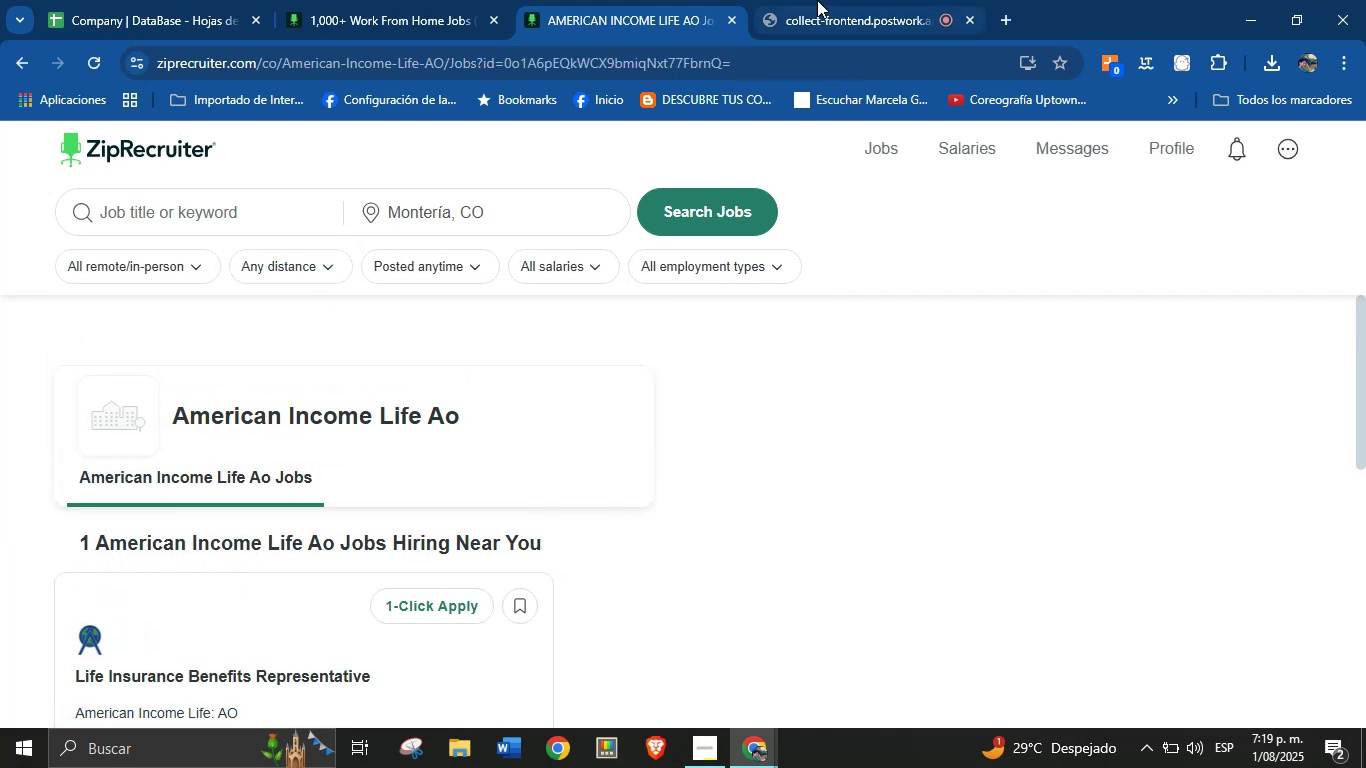 
left_click([733, 11])
 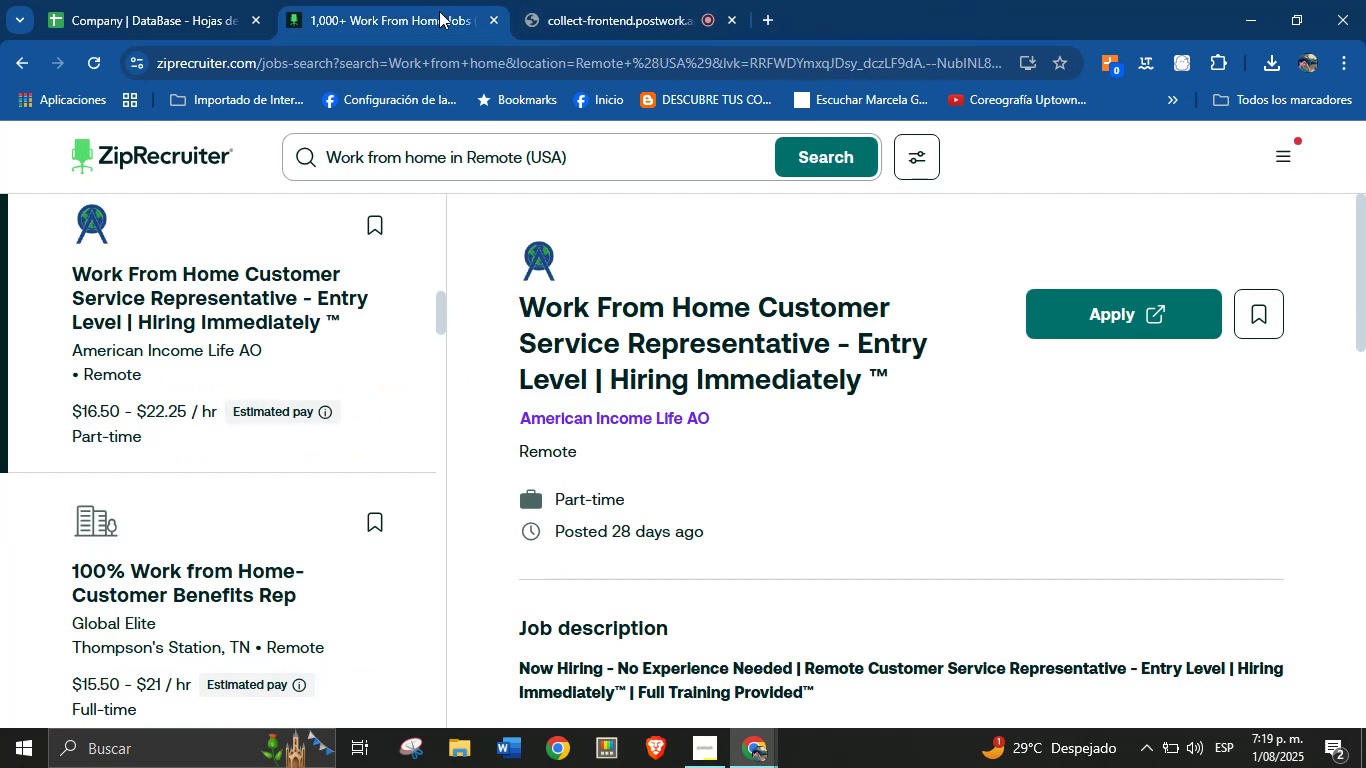 
scroll: coordinate [192, 423], scroll_direction: down, amount: 2.0
 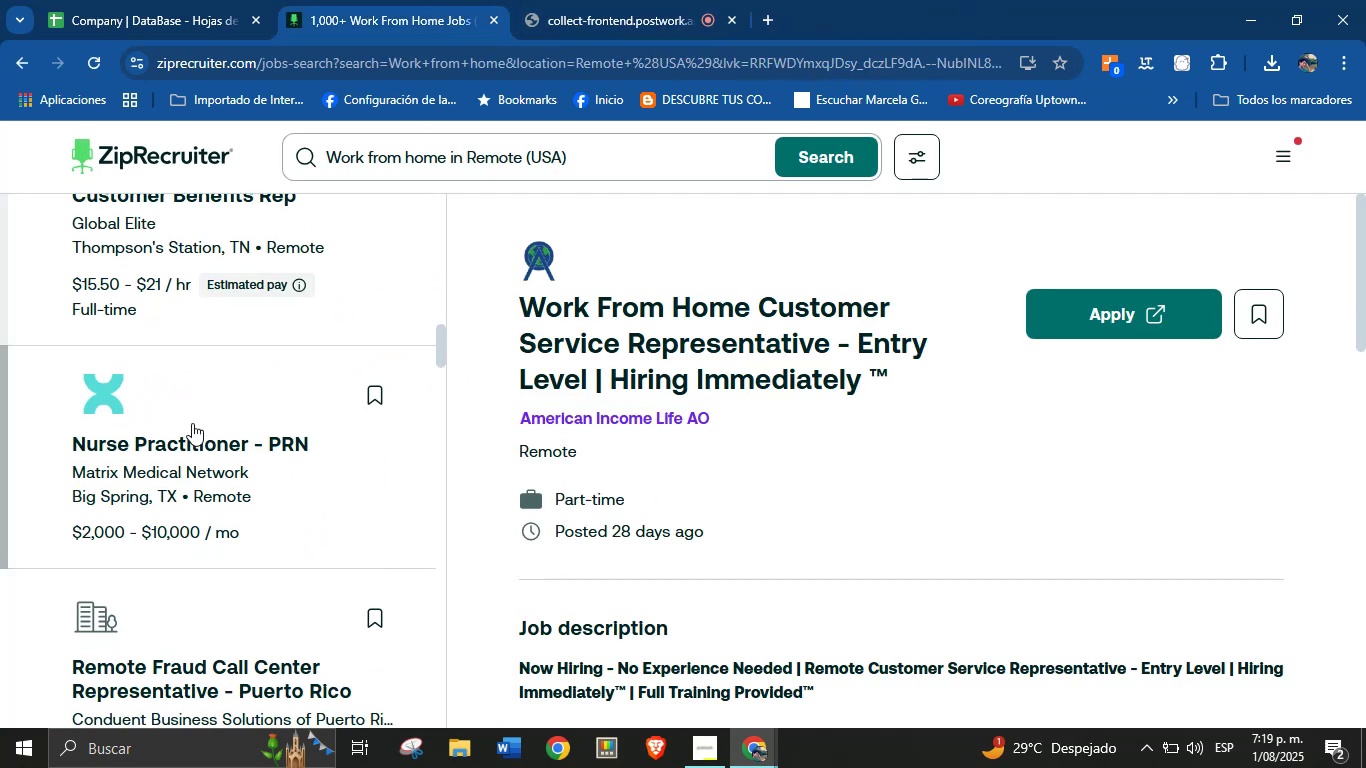 
left_click([192, 439])
 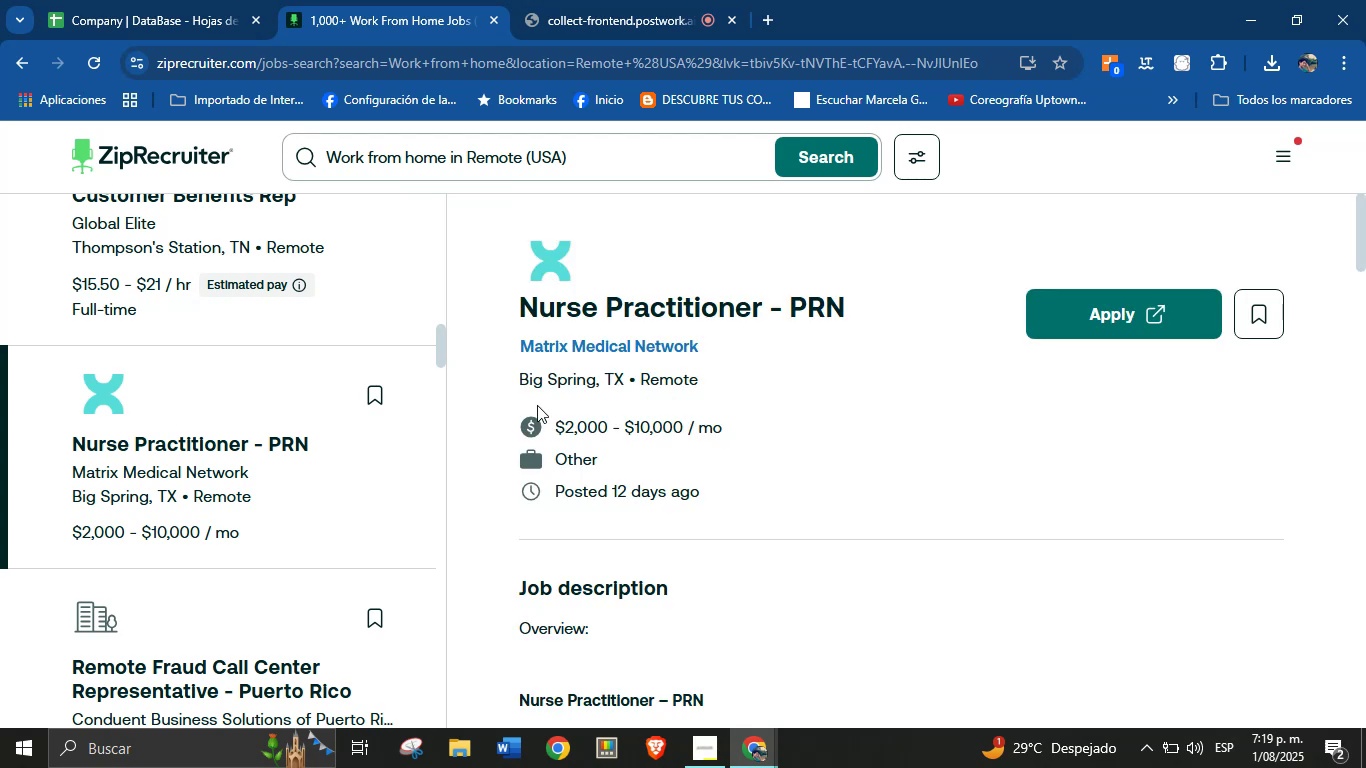 
right_click([589, 343])
 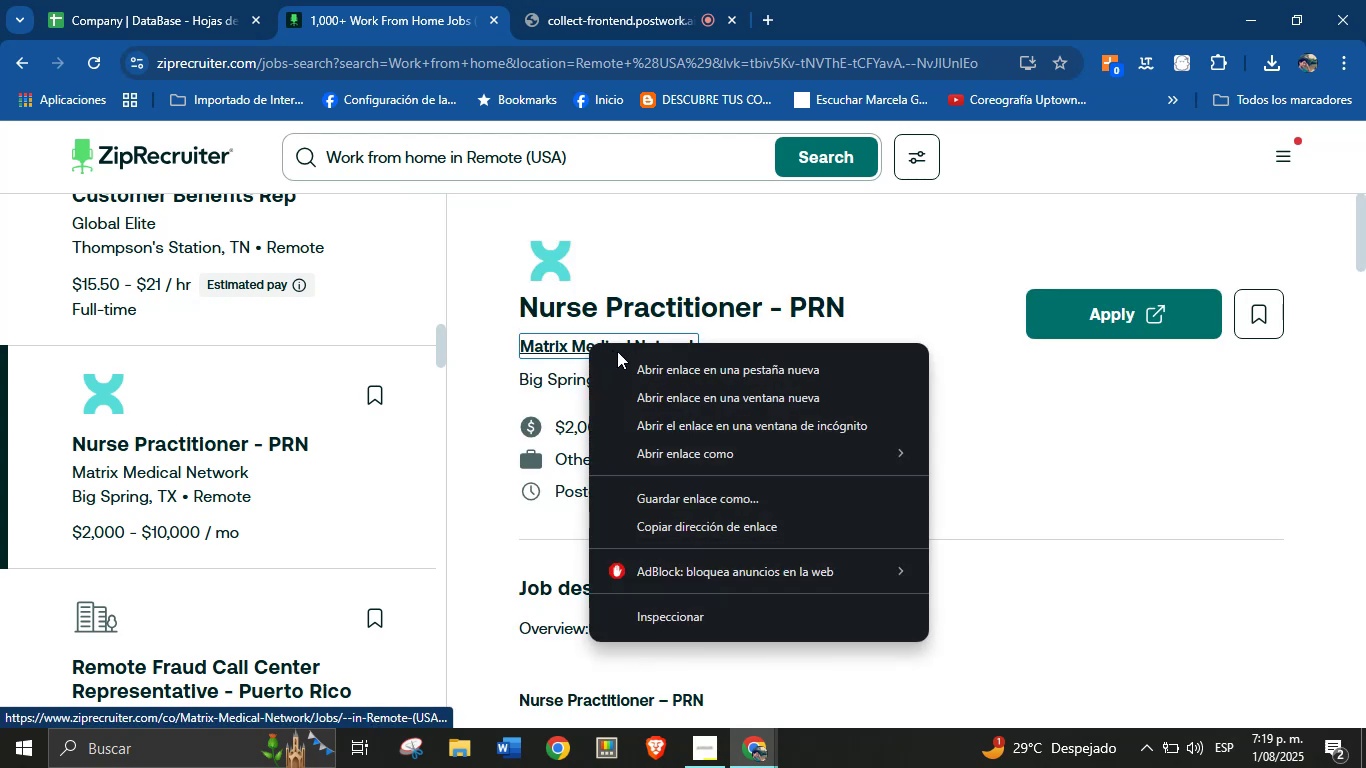 
left_click([643, 364])
 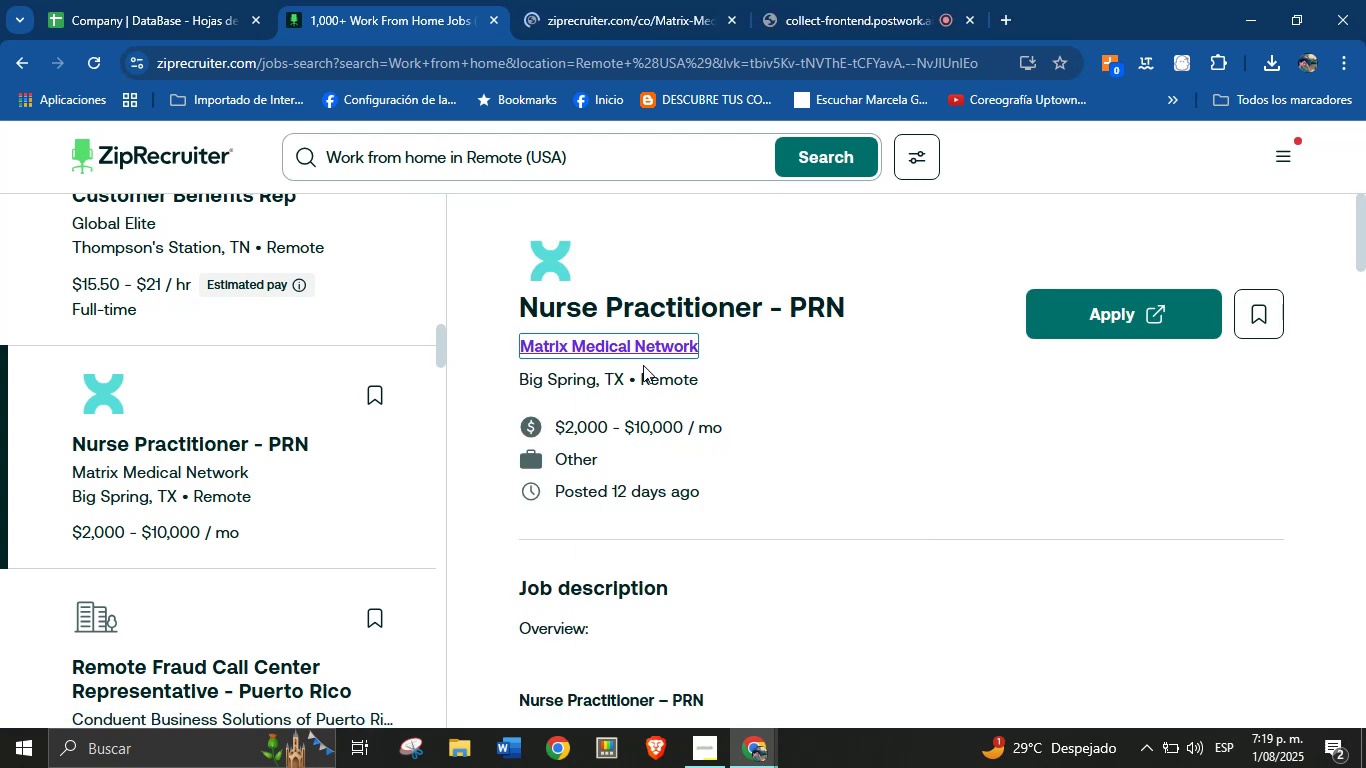 
left_click([619, 0])
 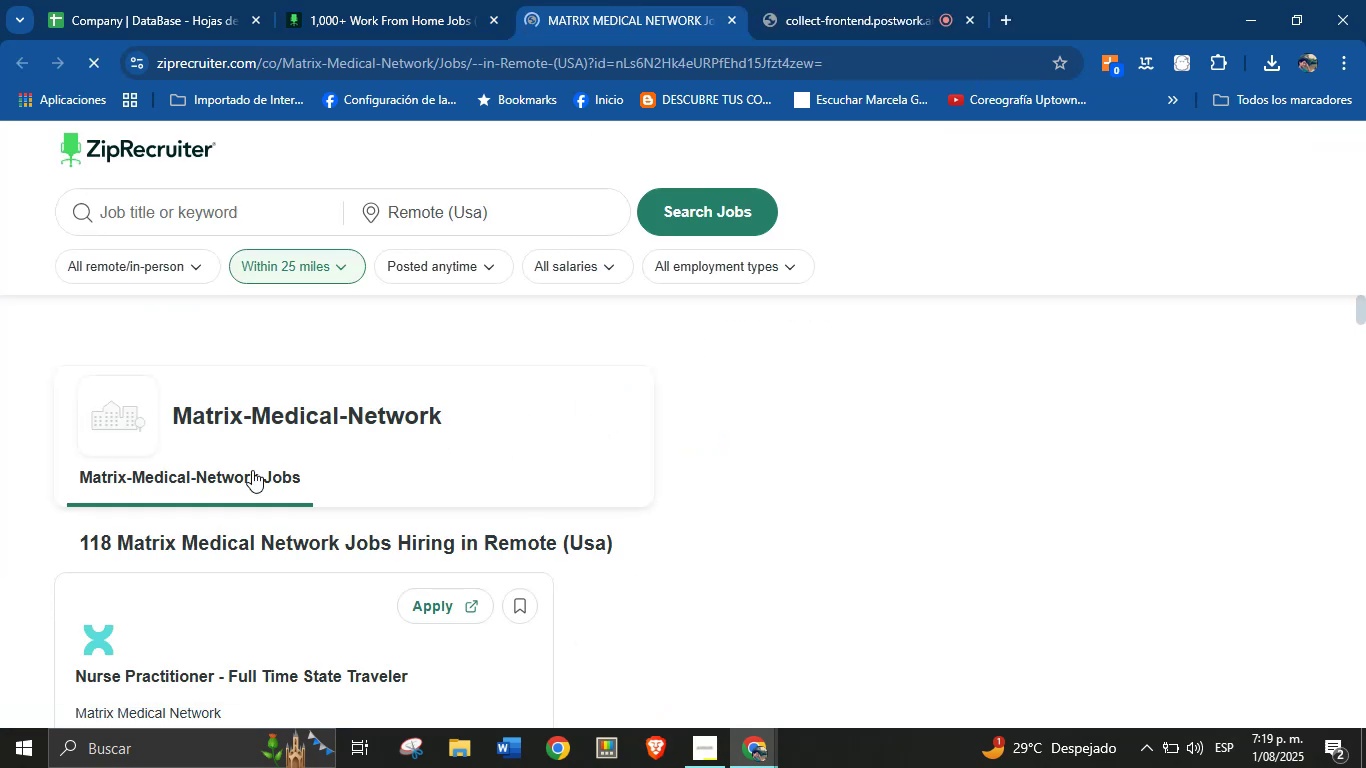 
left_click_drag(start_coordinate=[175, 409], to_coordinate=[456, 414])
 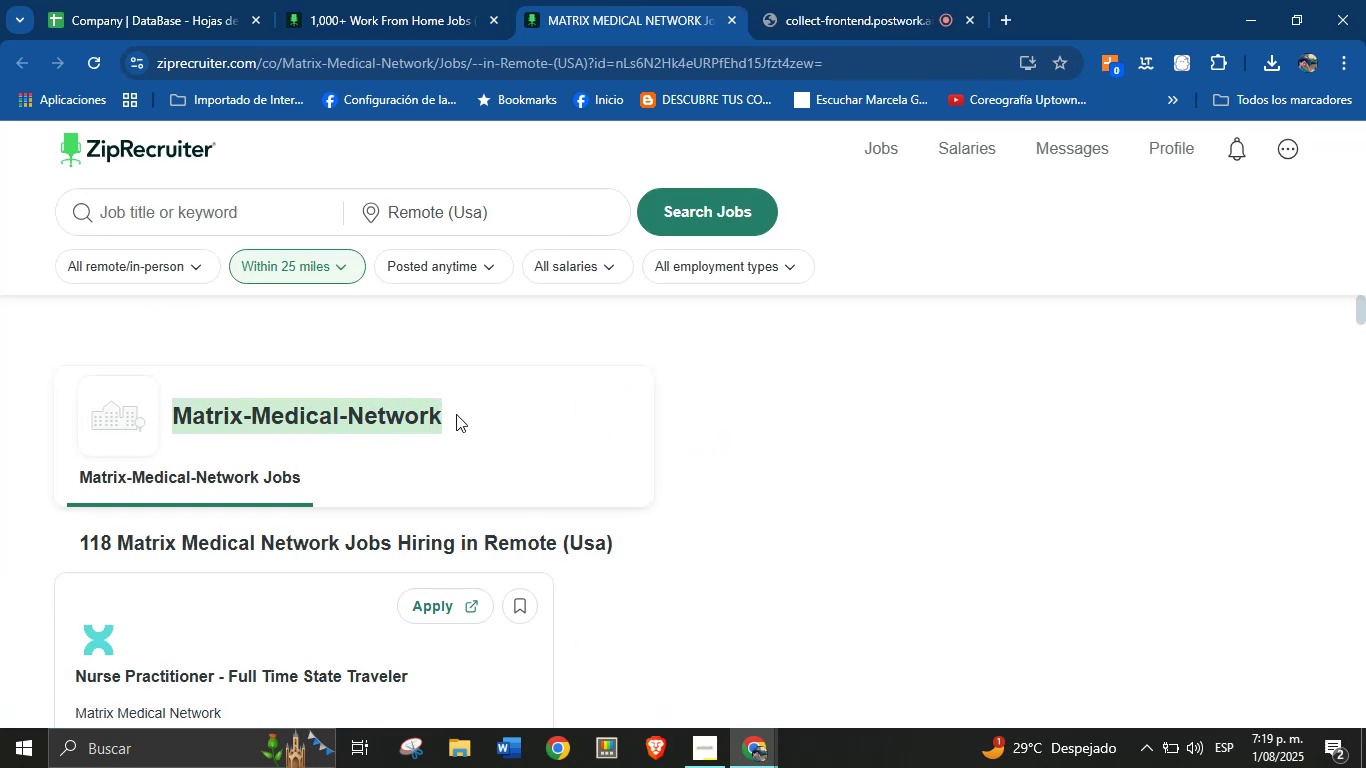 
key(Control+C)
 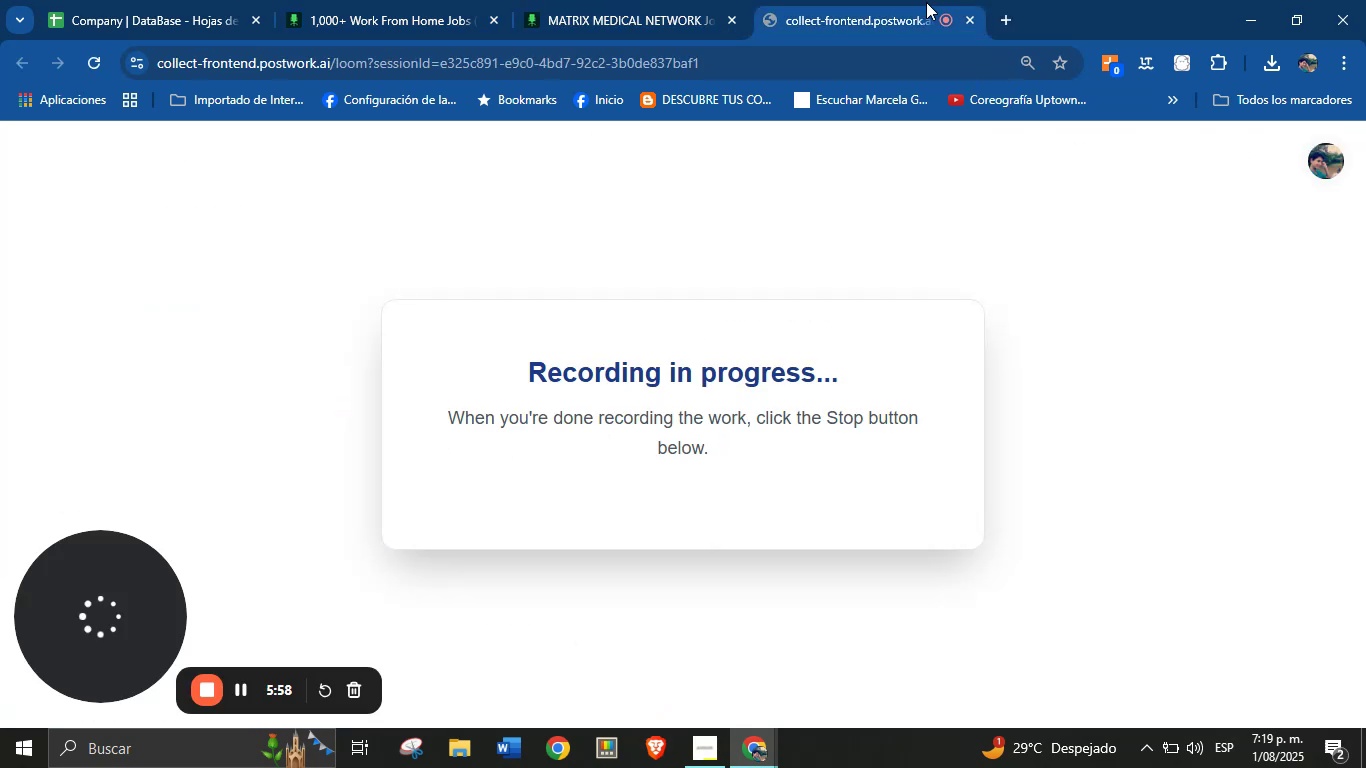 
left_click([1006, 18])
 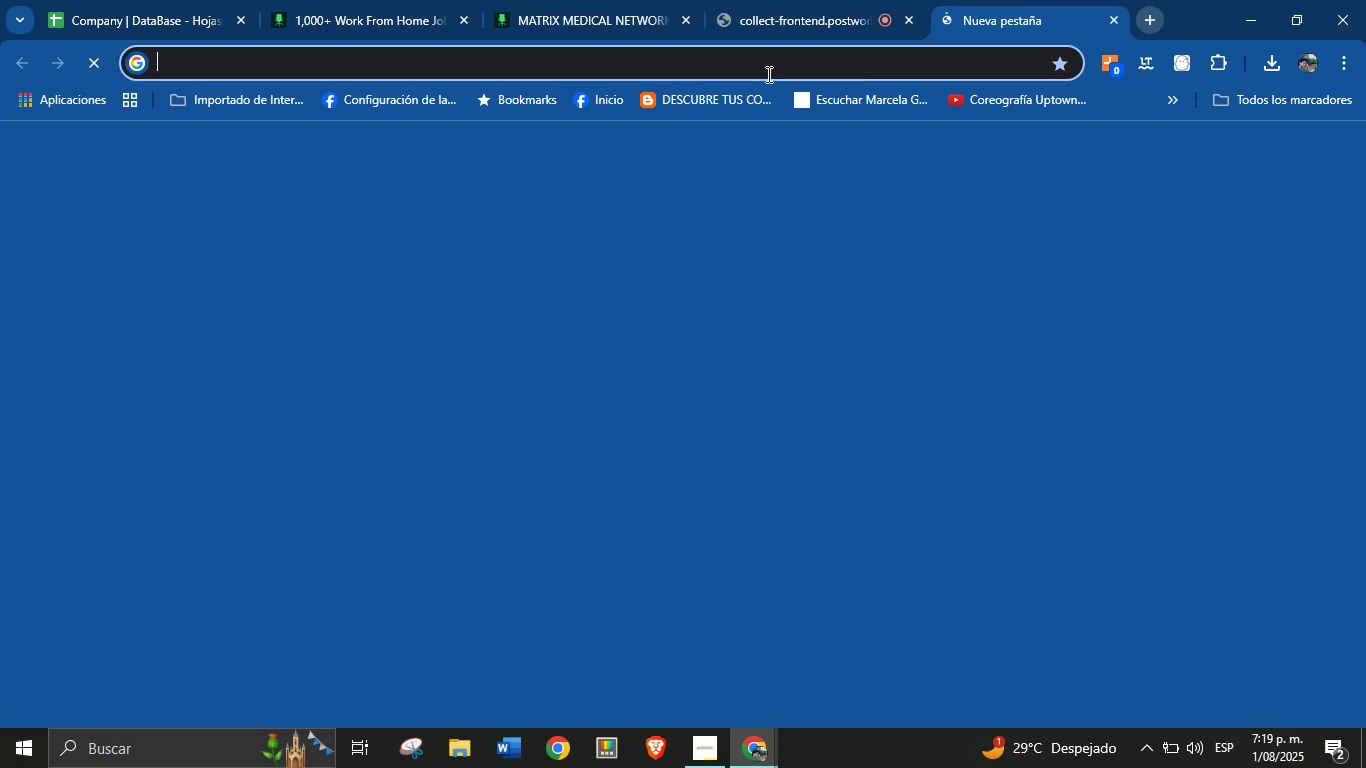 
left_click([723, 67])
 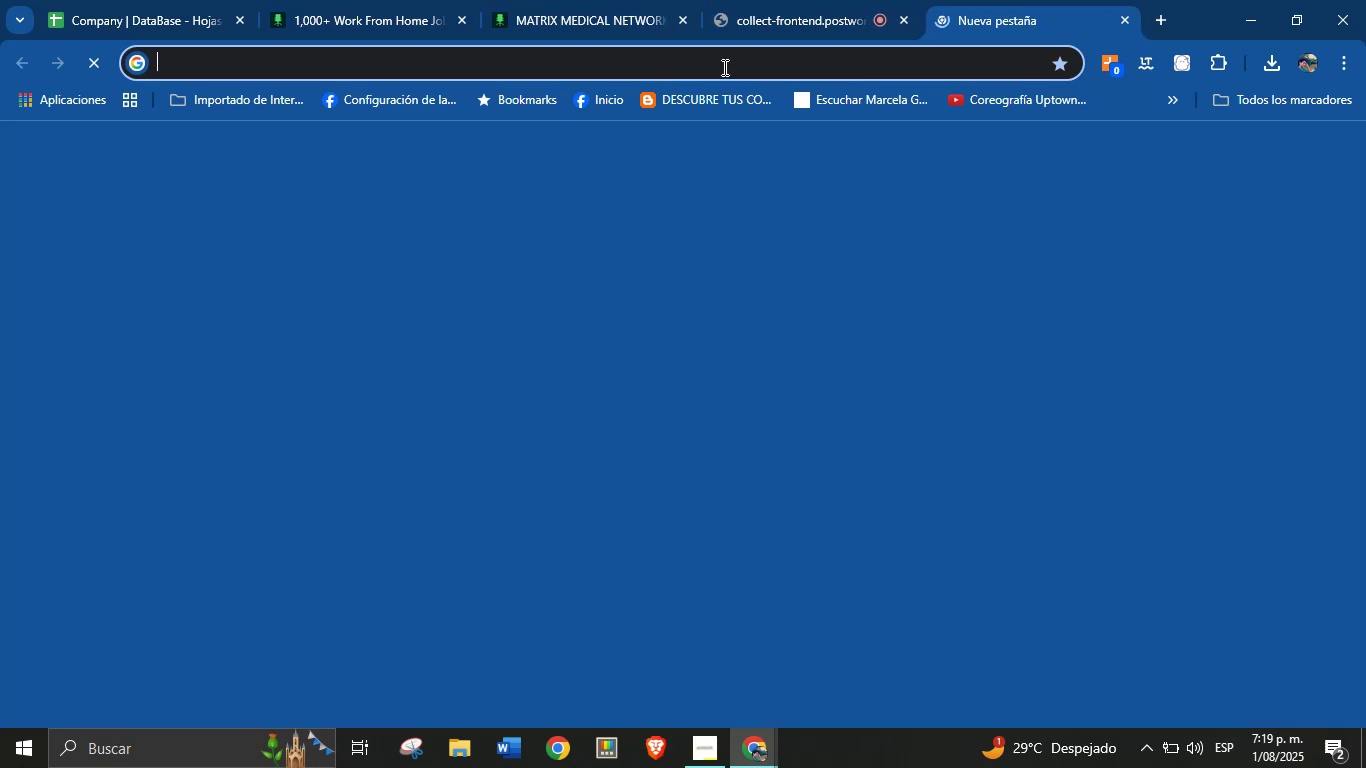 
key(Control+C)
 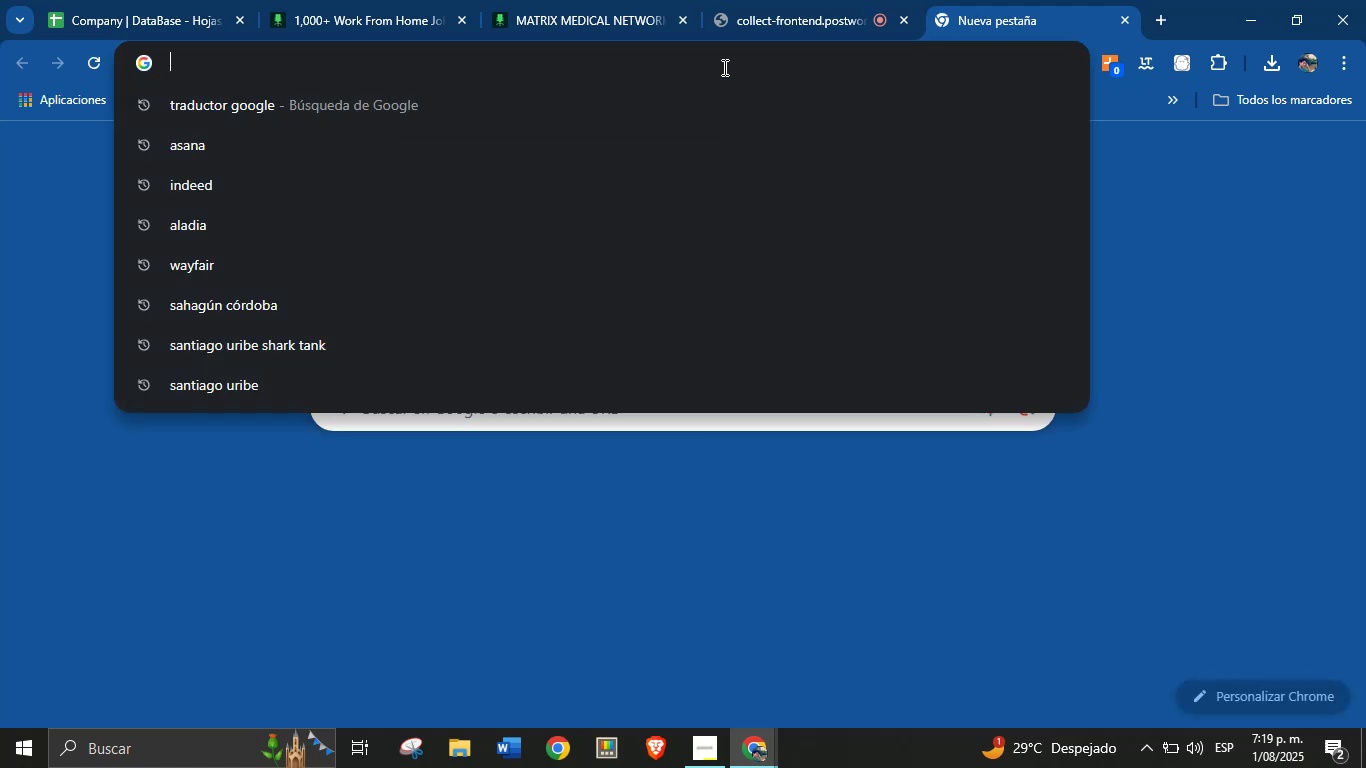 
key(Control+V)
 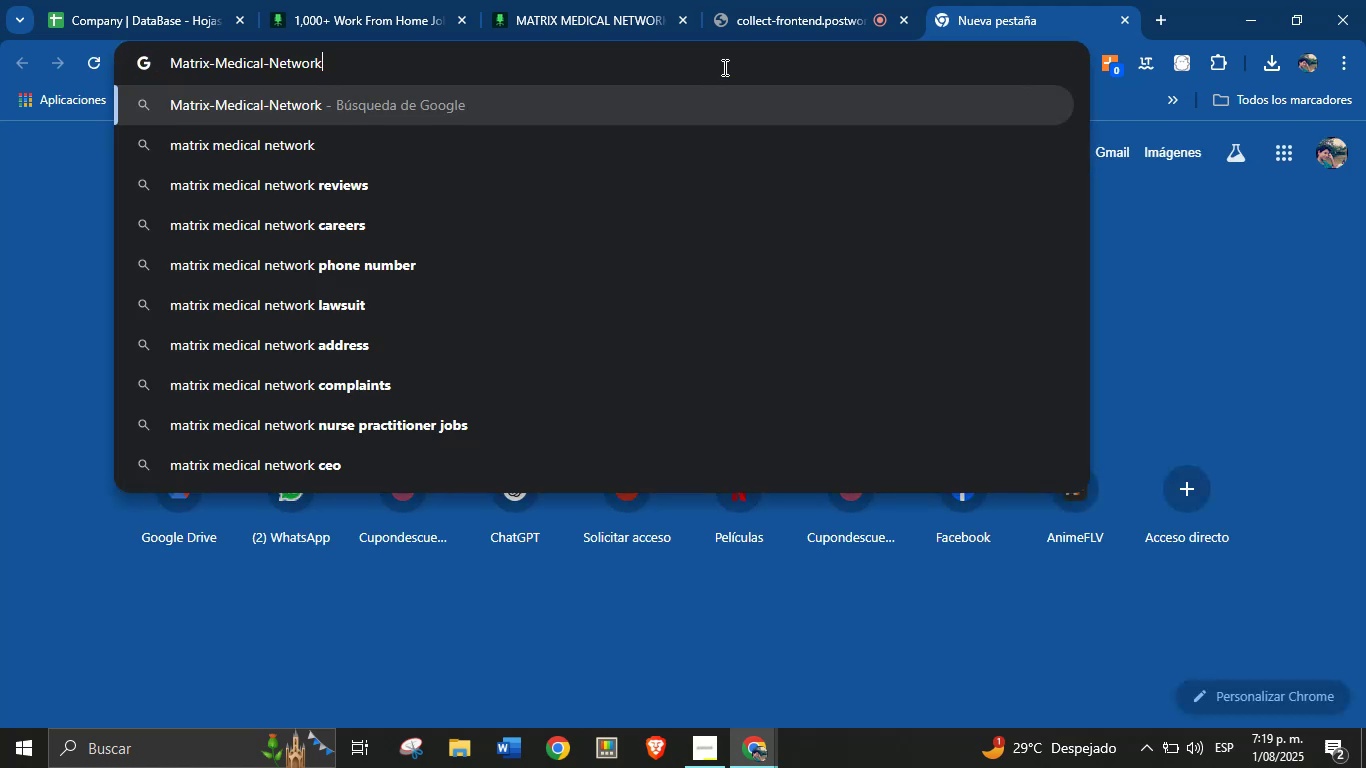 
key(Enter)
 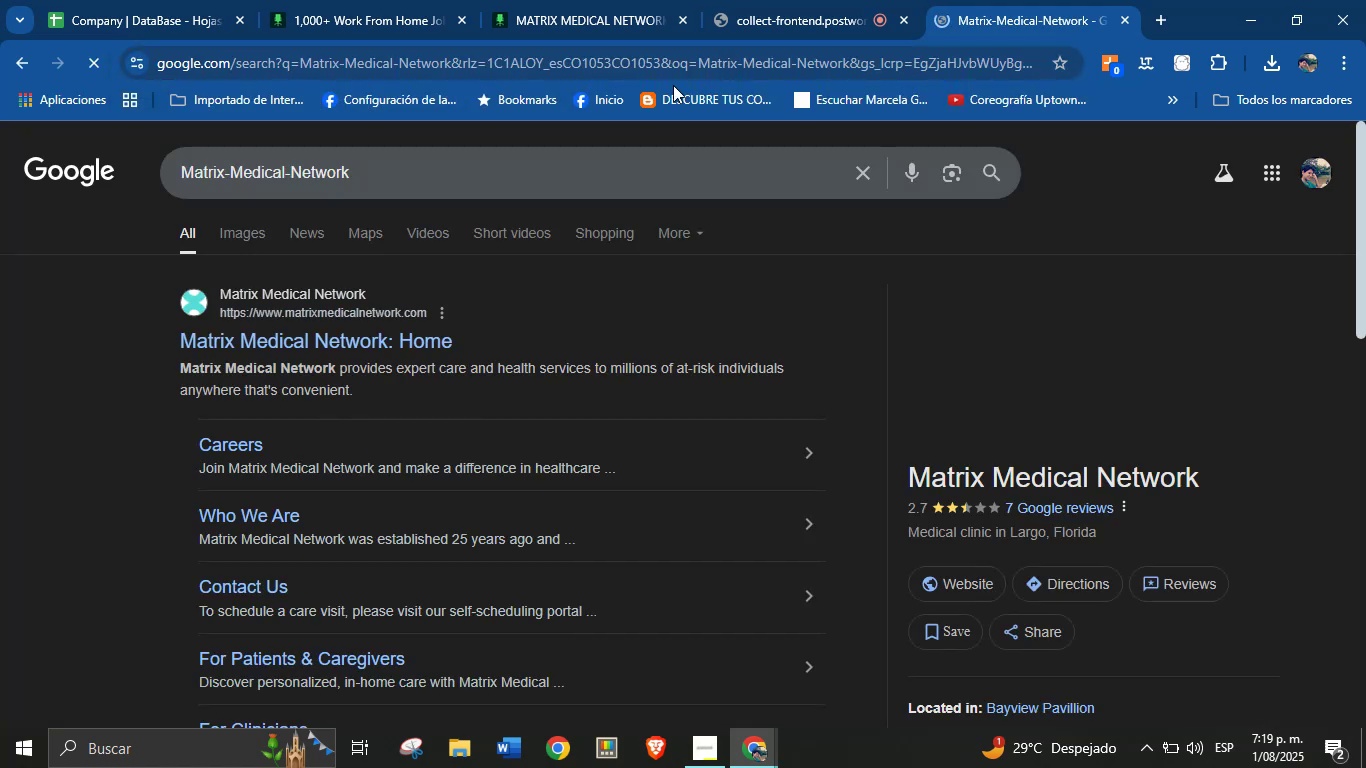 
left_click([258, 327])
 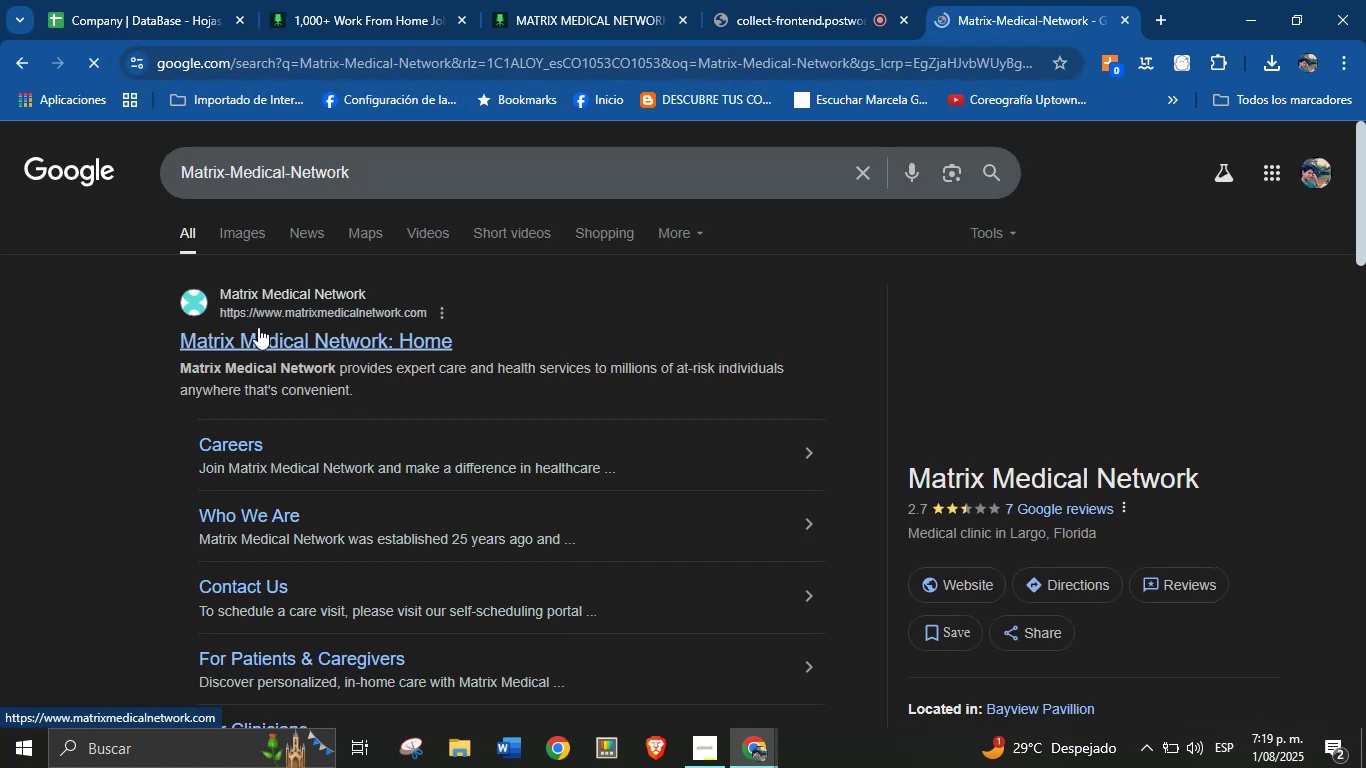 
left_click([378, 0])
 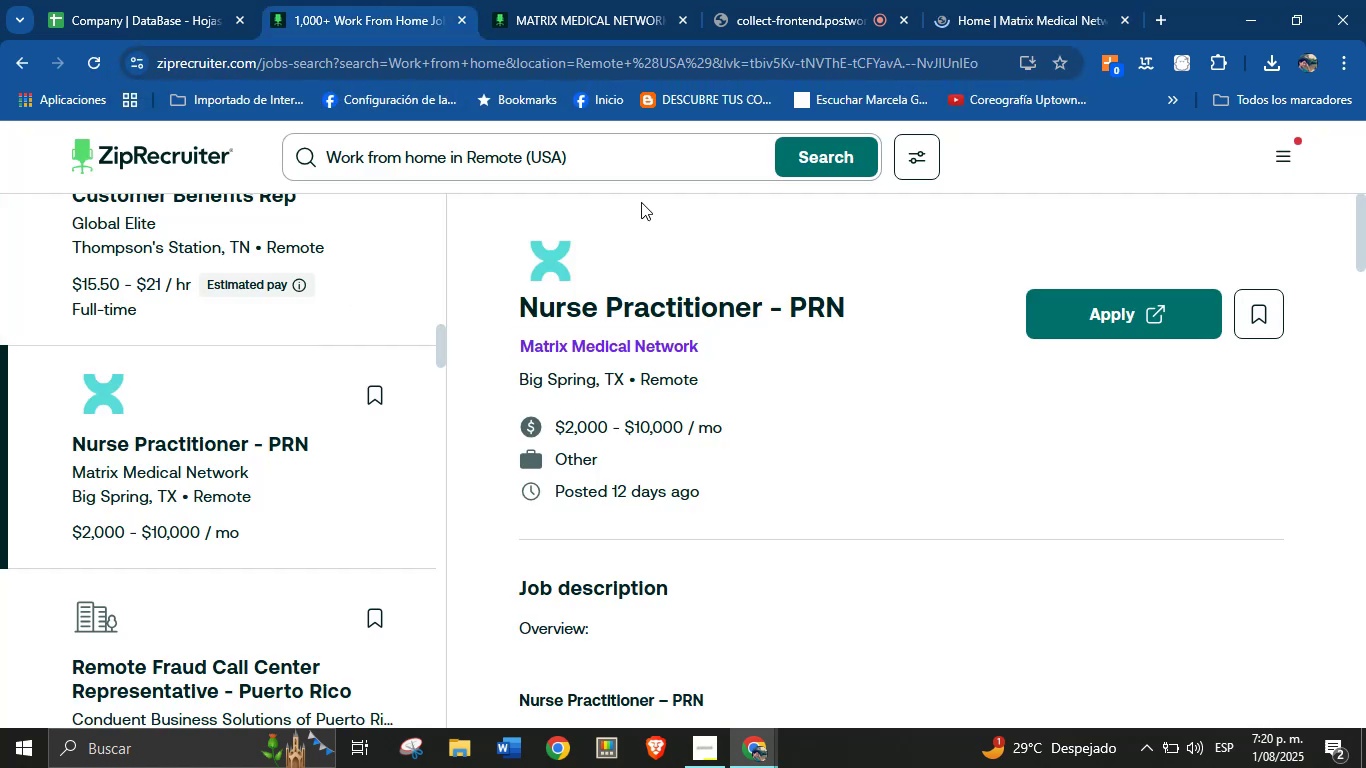 
left_click([1050, 0])
 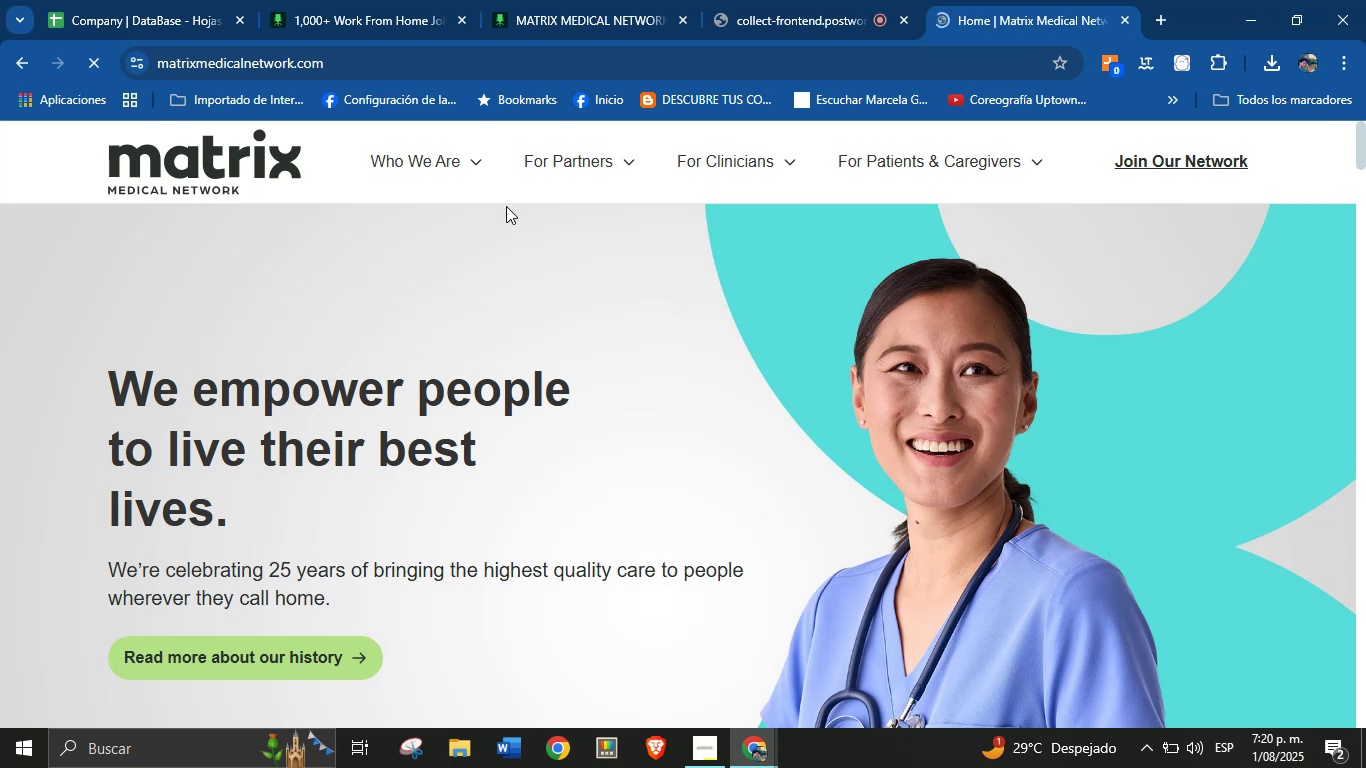 
left_click([830, 0])
 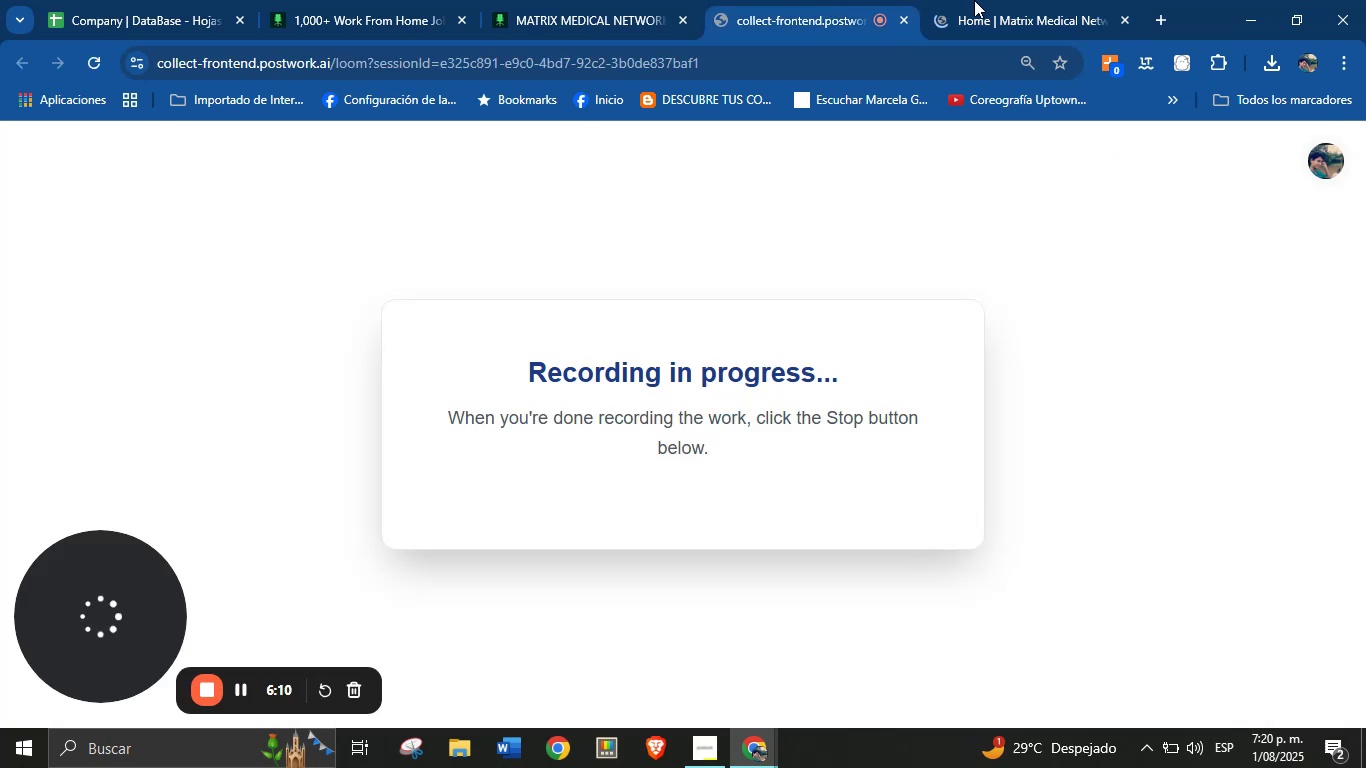 
left_click([978, 0])
 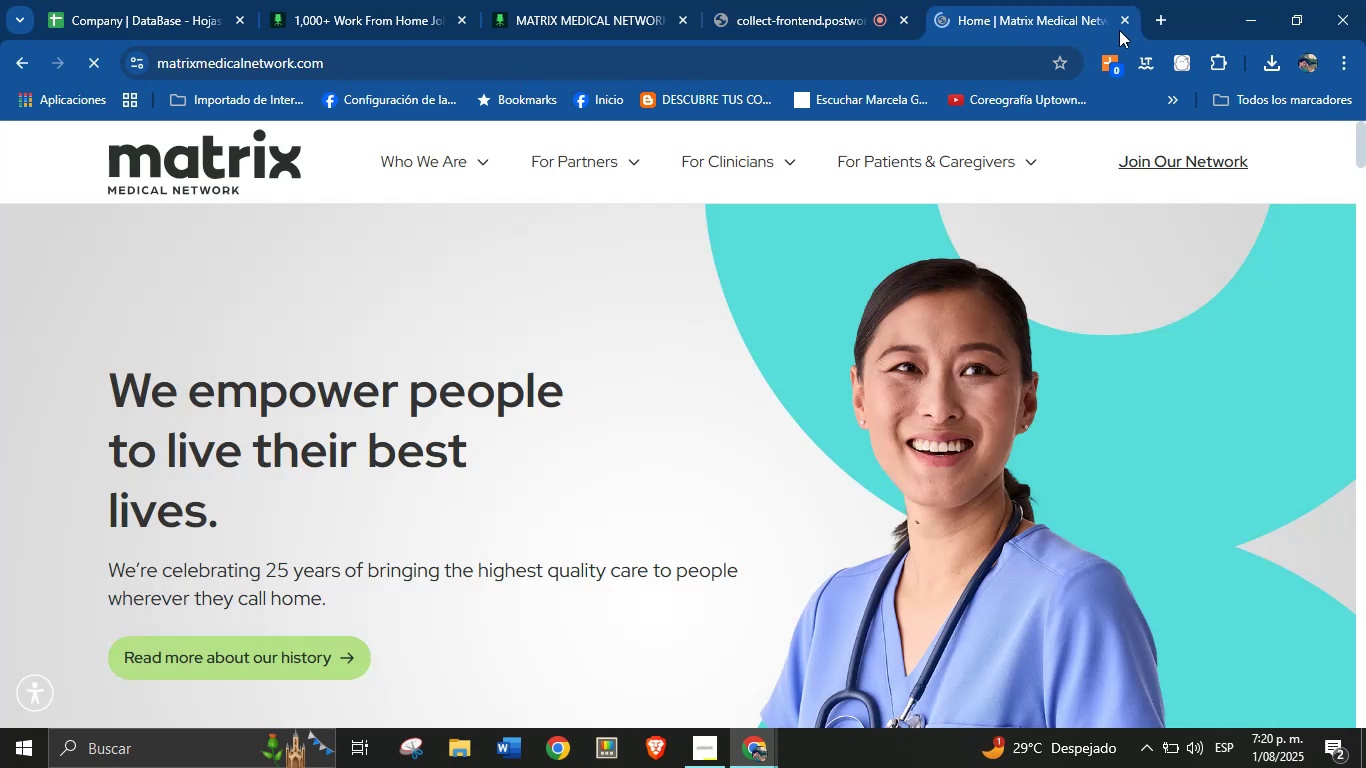 
left_click([1122, 24])
 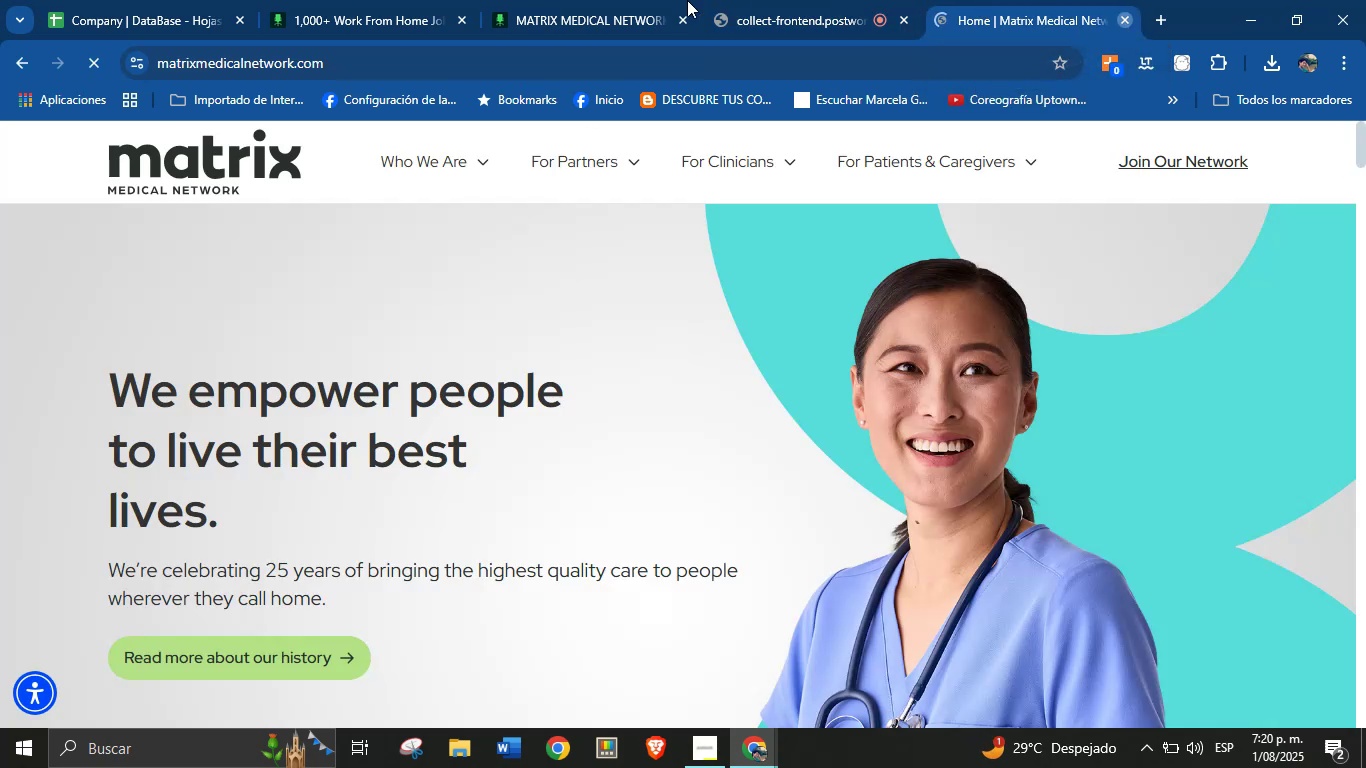 
left_click([621, 0])
 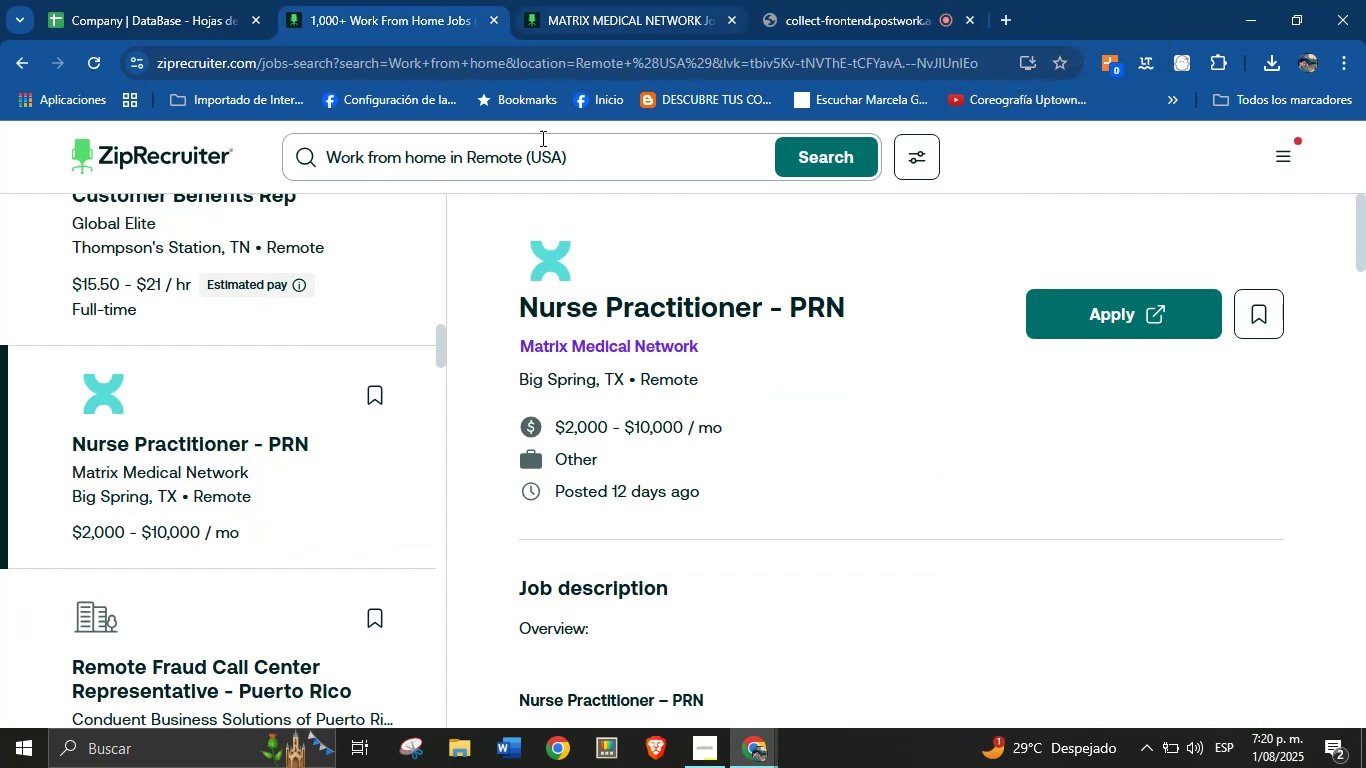 
left_click([643, 0])
 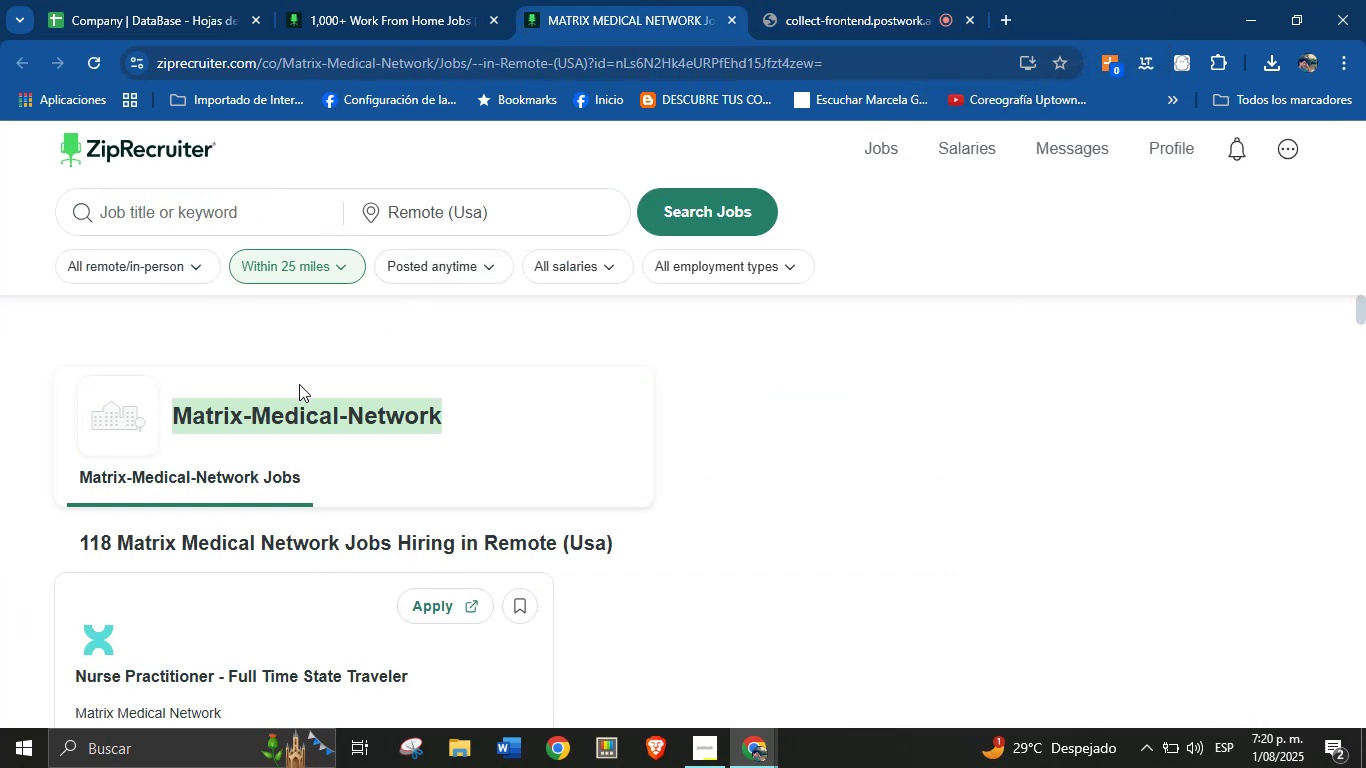 
key(Control+C)
 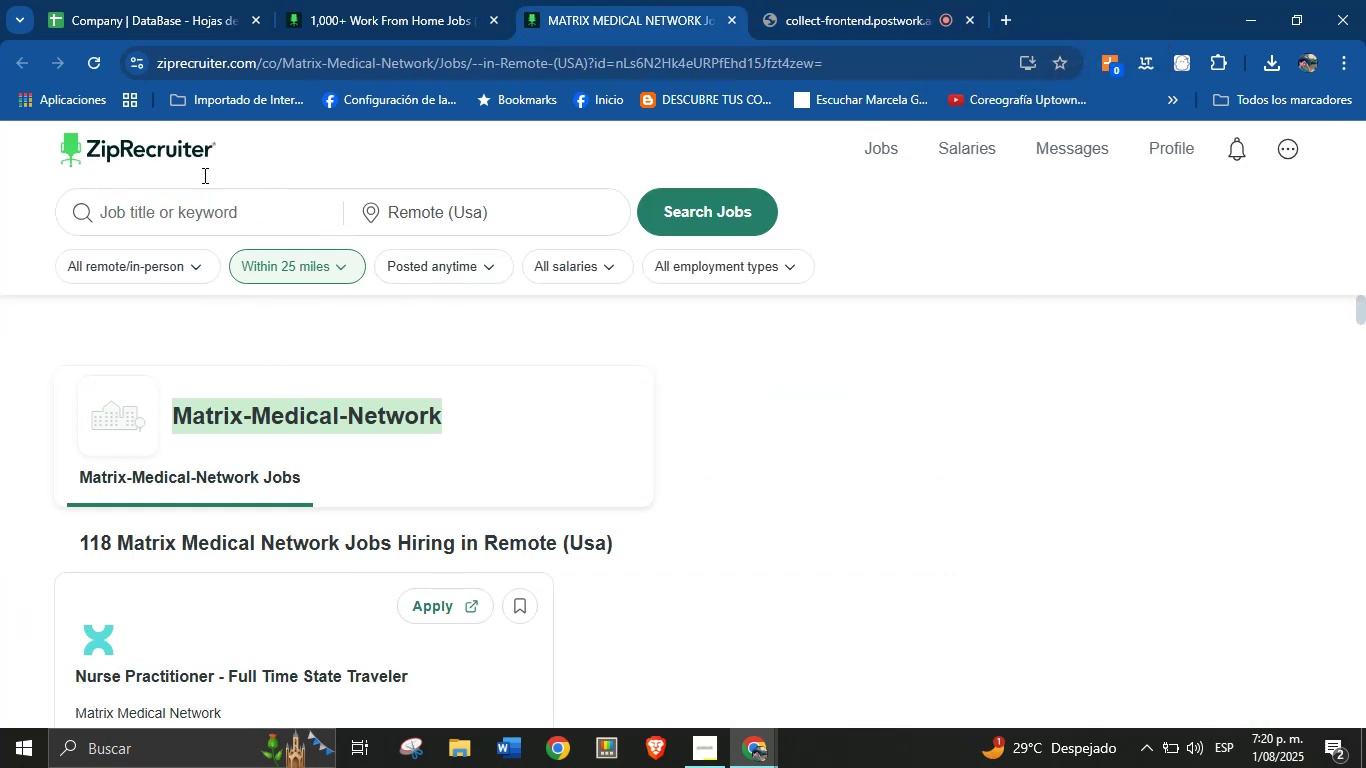 
left_click([148, 0])
 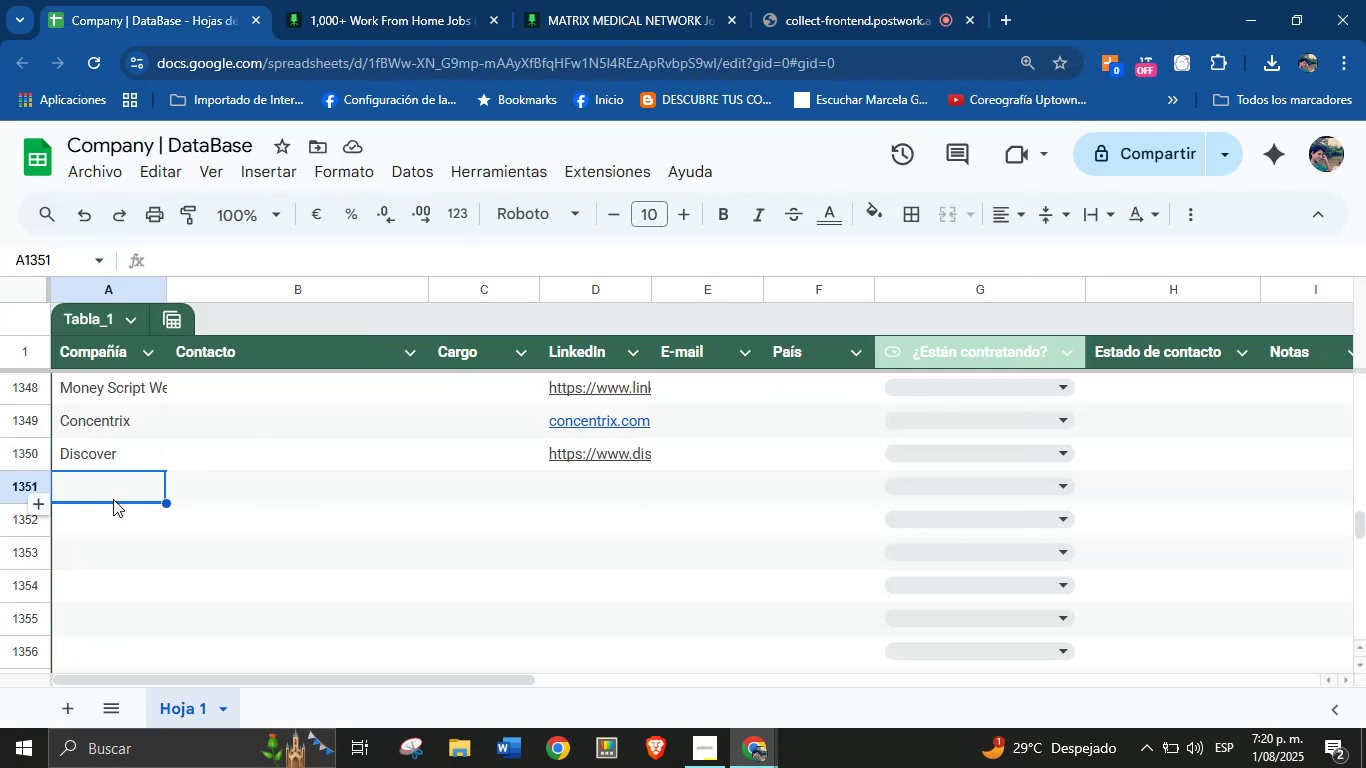 
key(Control+V)
 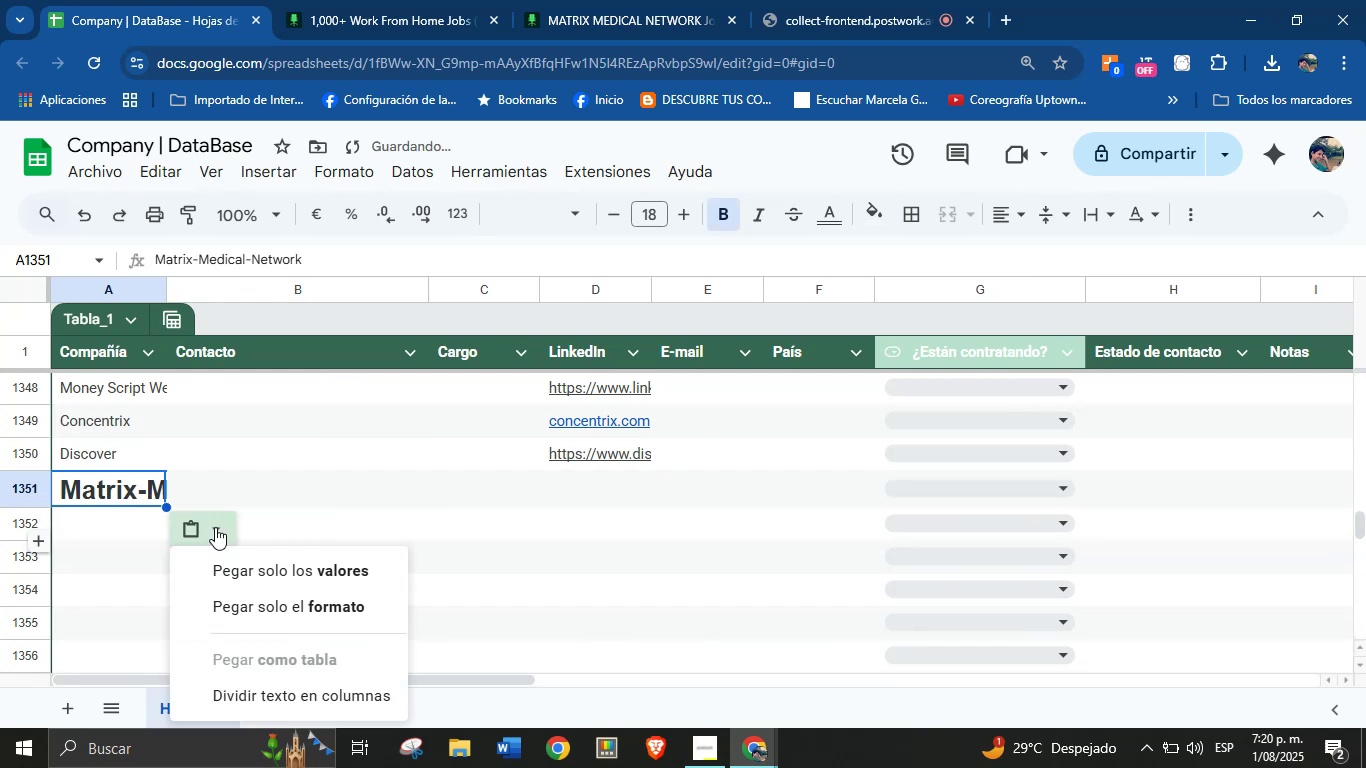 
left_click([301, 567])
 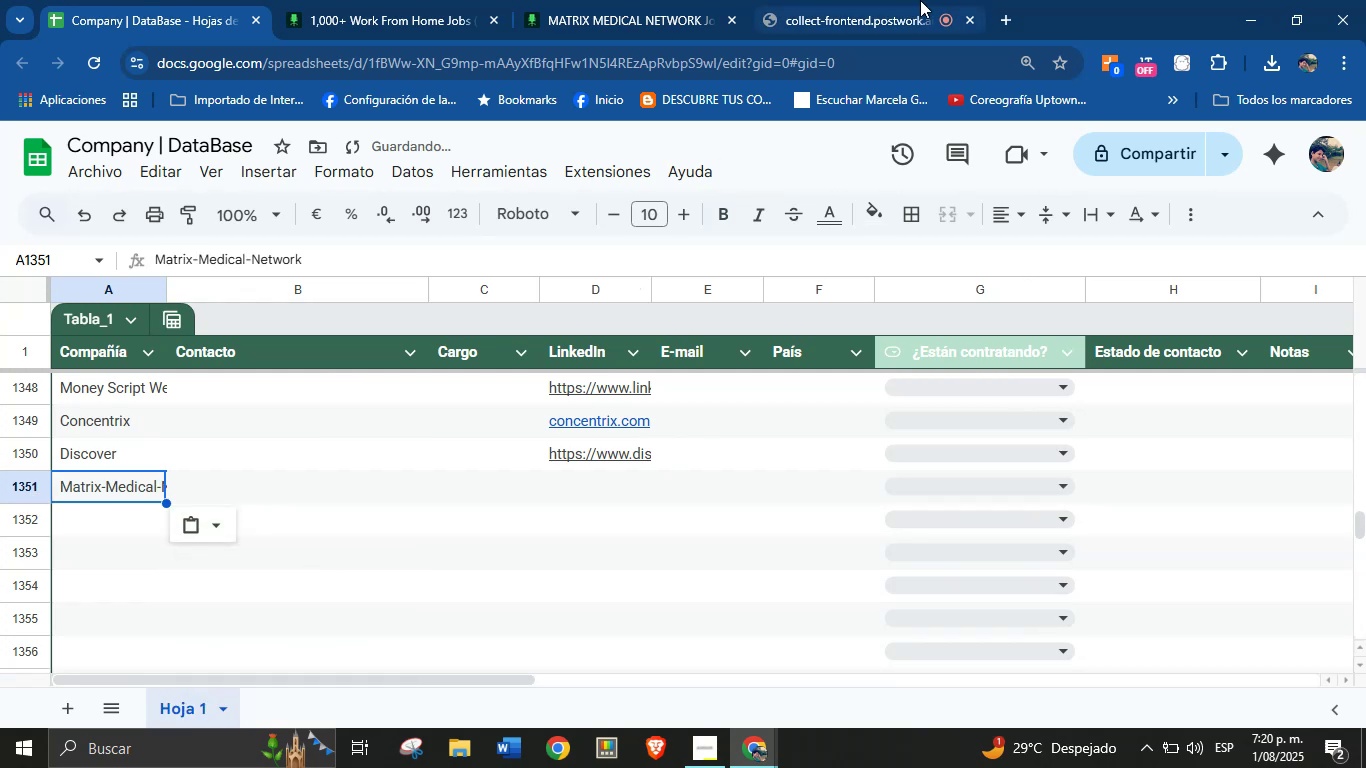 
left_click([1001, 25])
 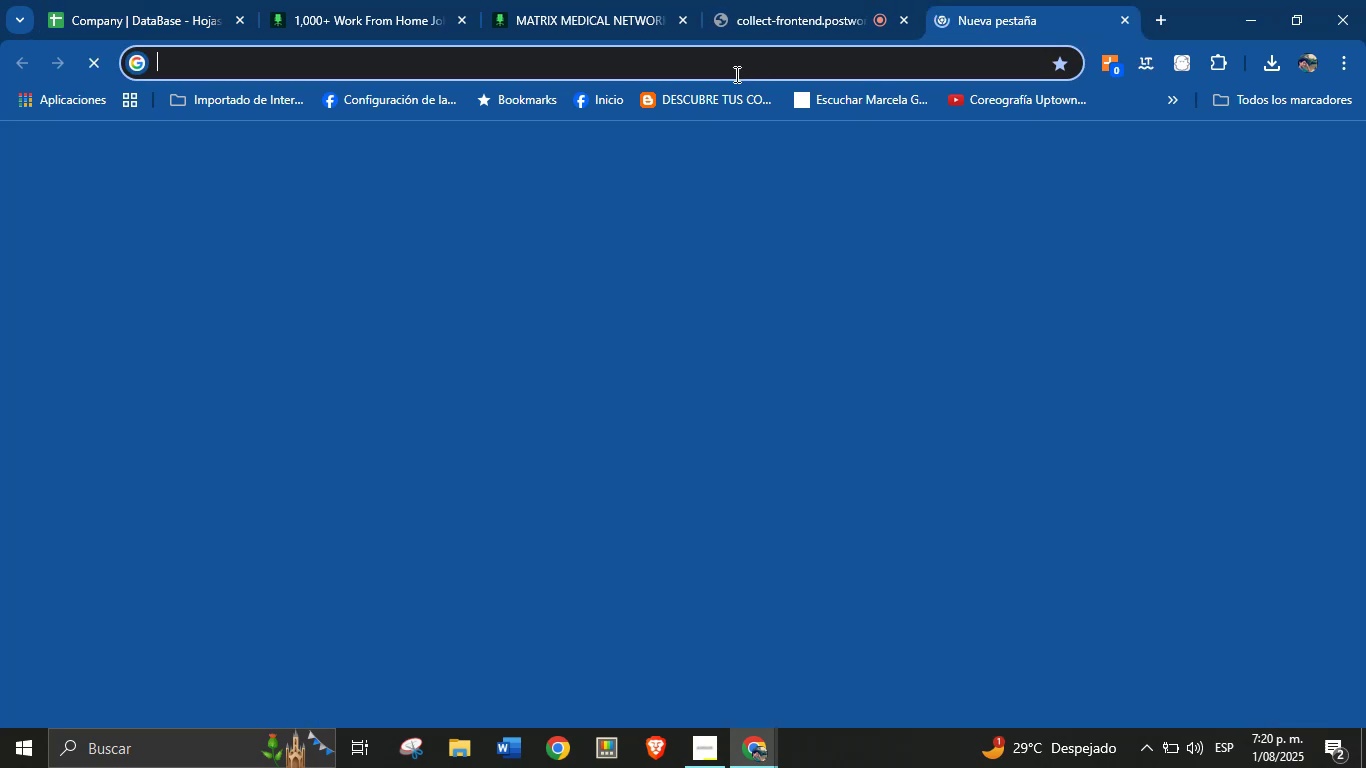 
left_click([735, 71])
 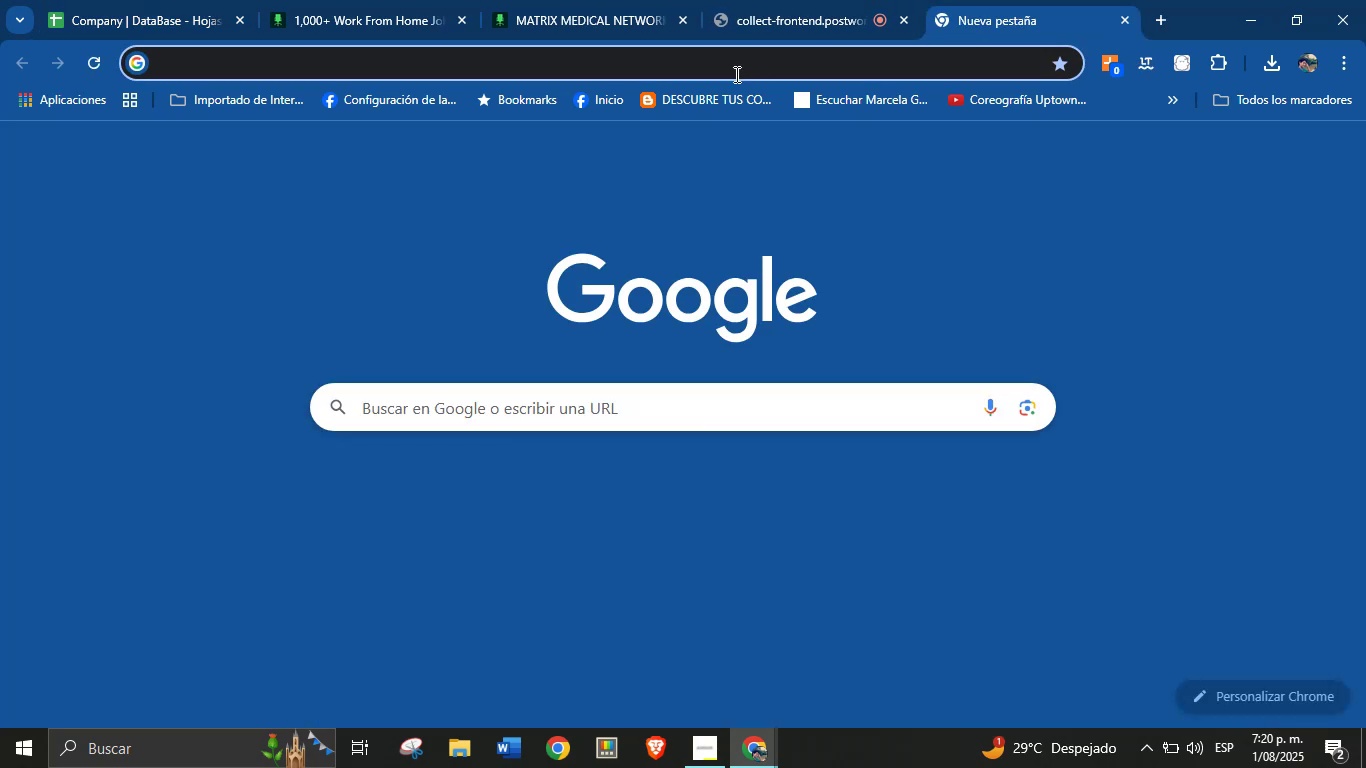 
key(Control+V)
 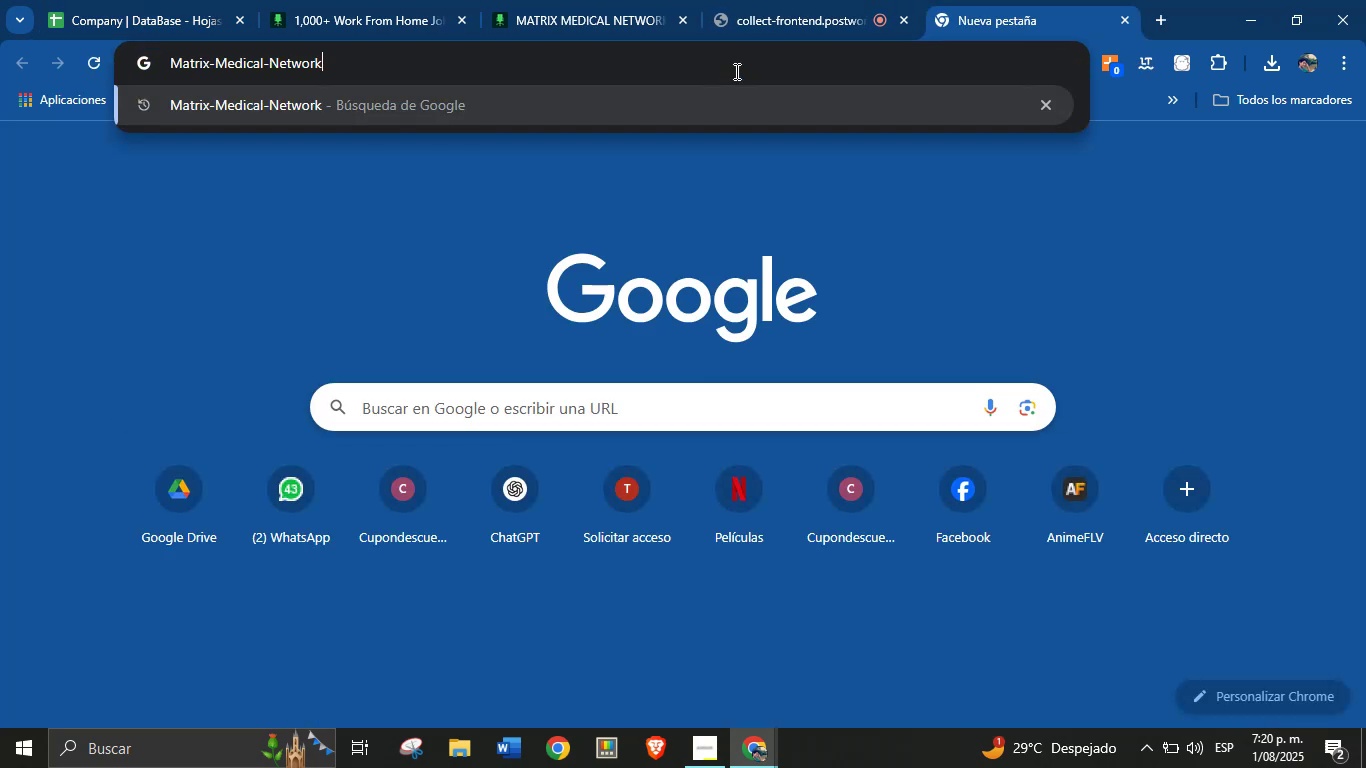 
key(Enter)
 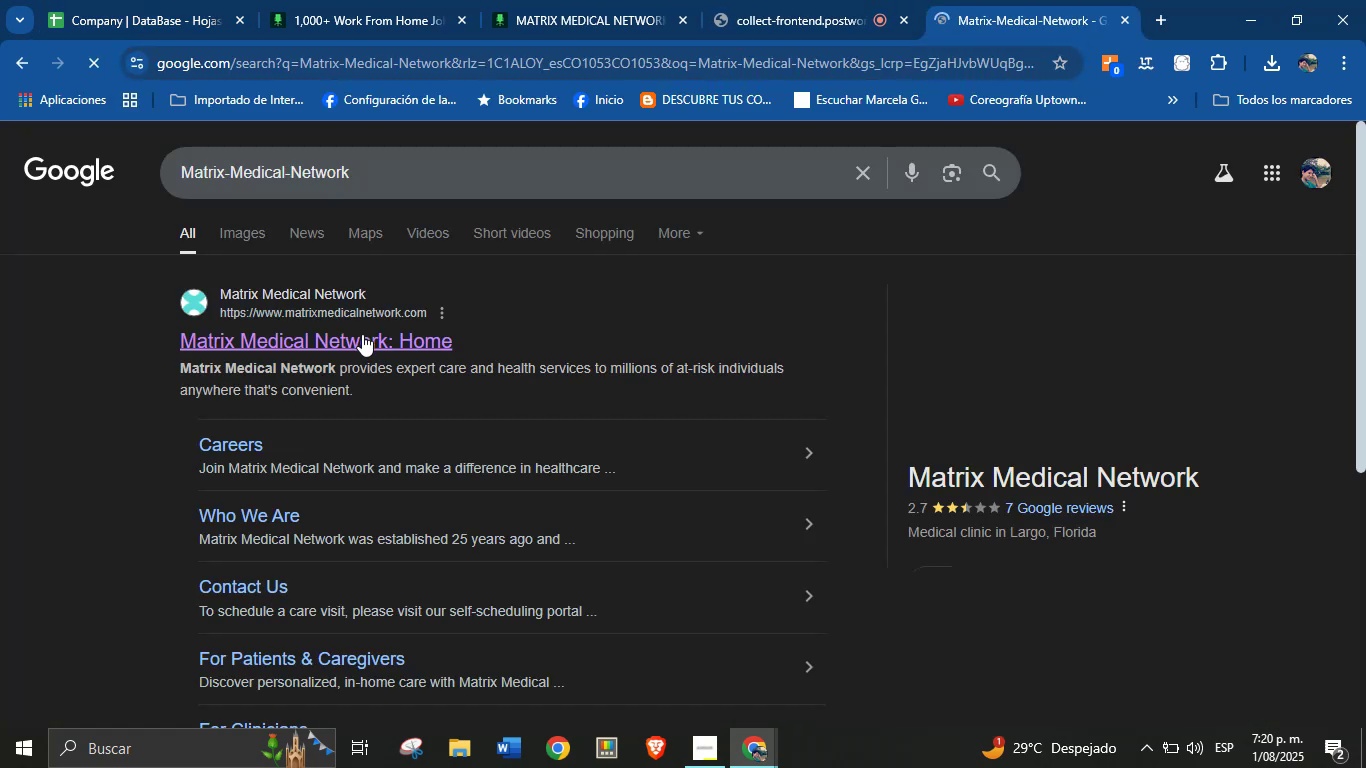 
right_click([311, 346])
 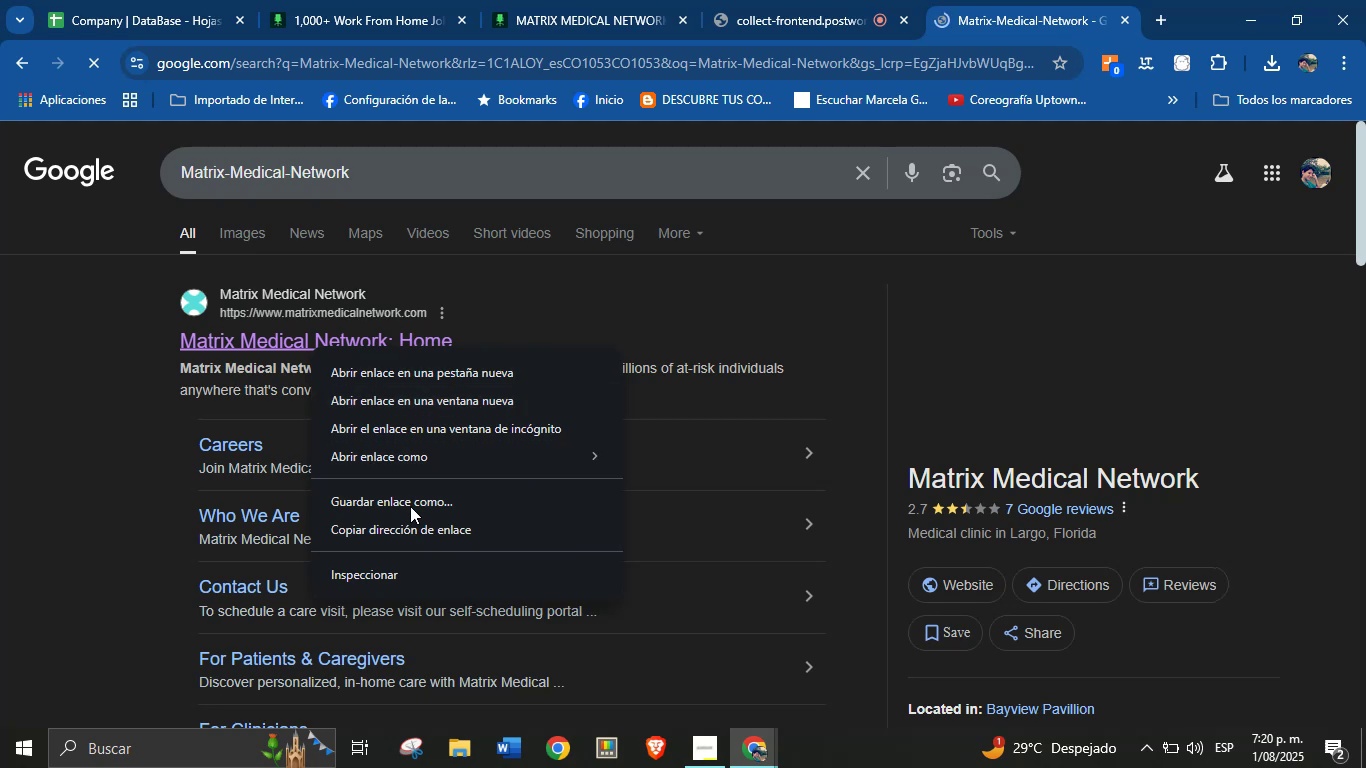 
left_click([408, 522])
 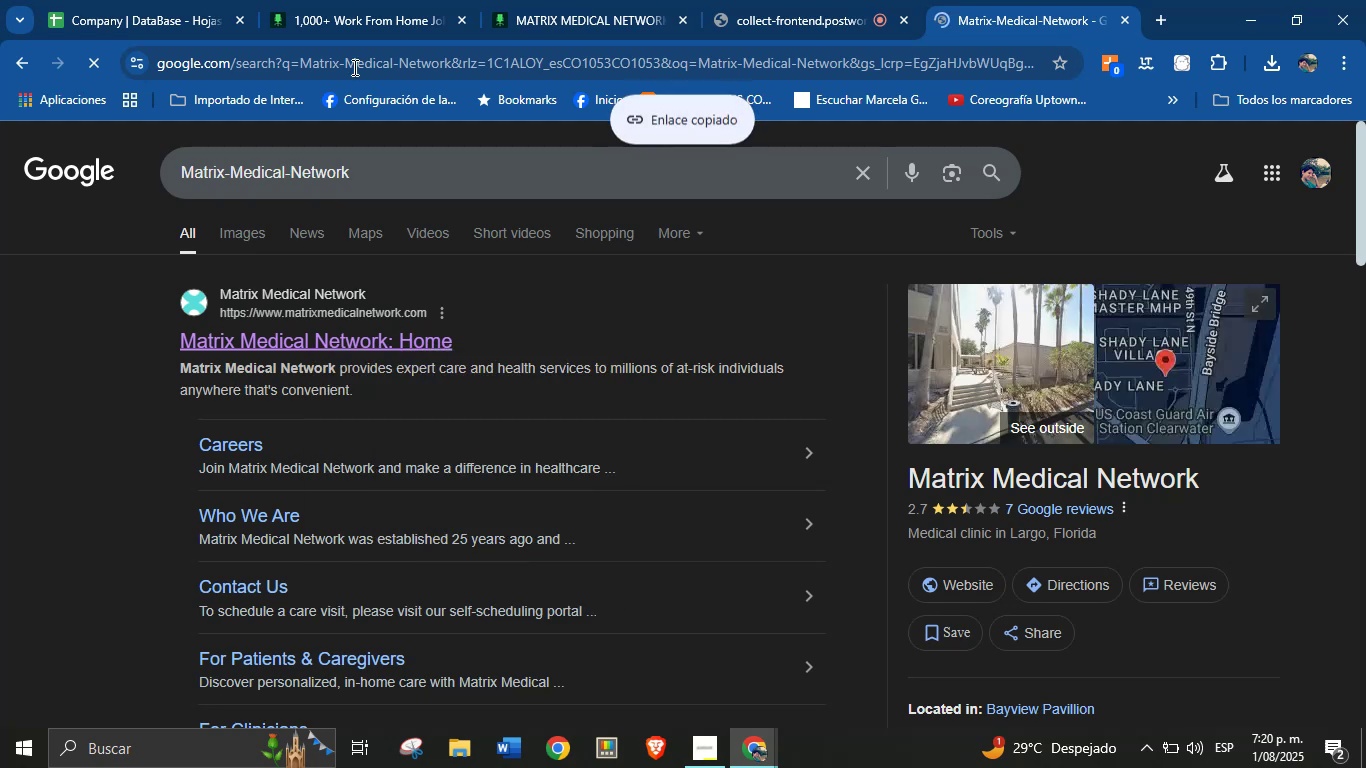 
left_click([221, 0])
 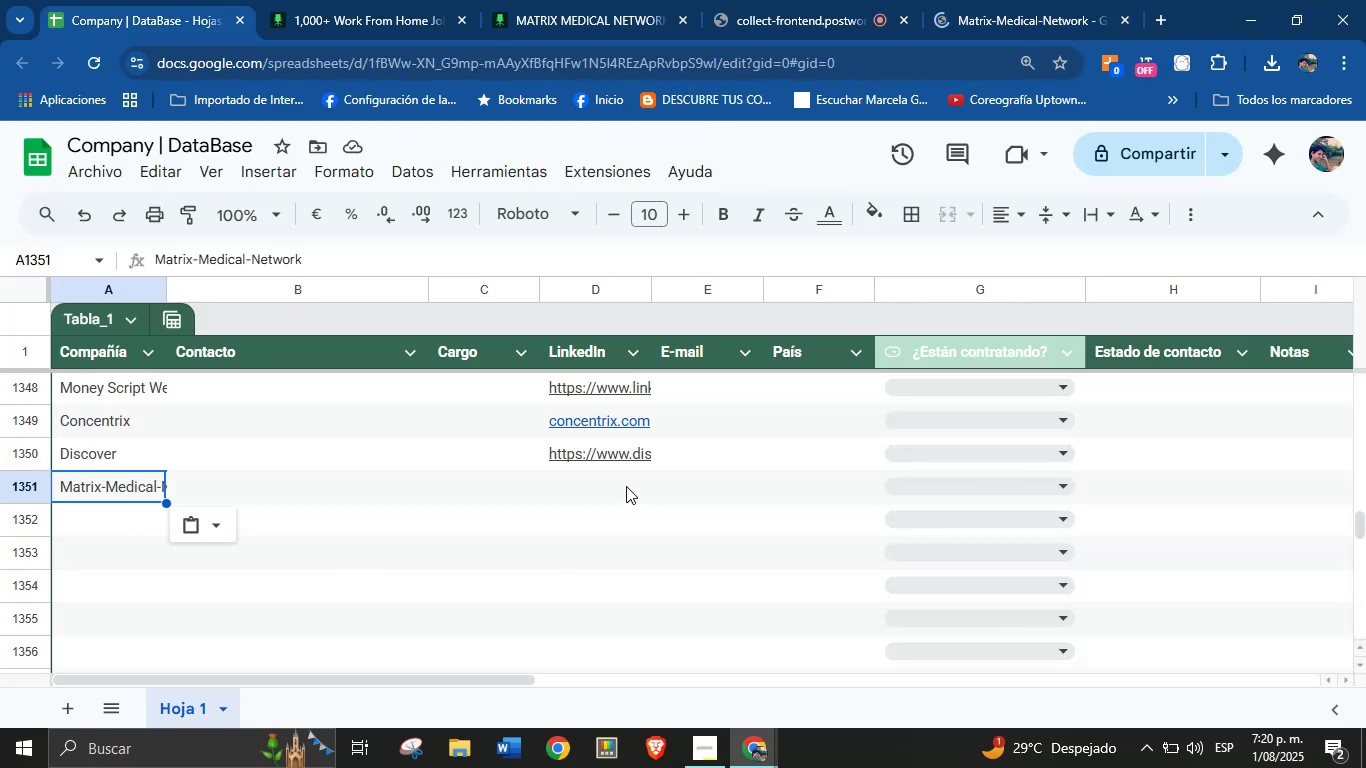 
key(Control+V)
 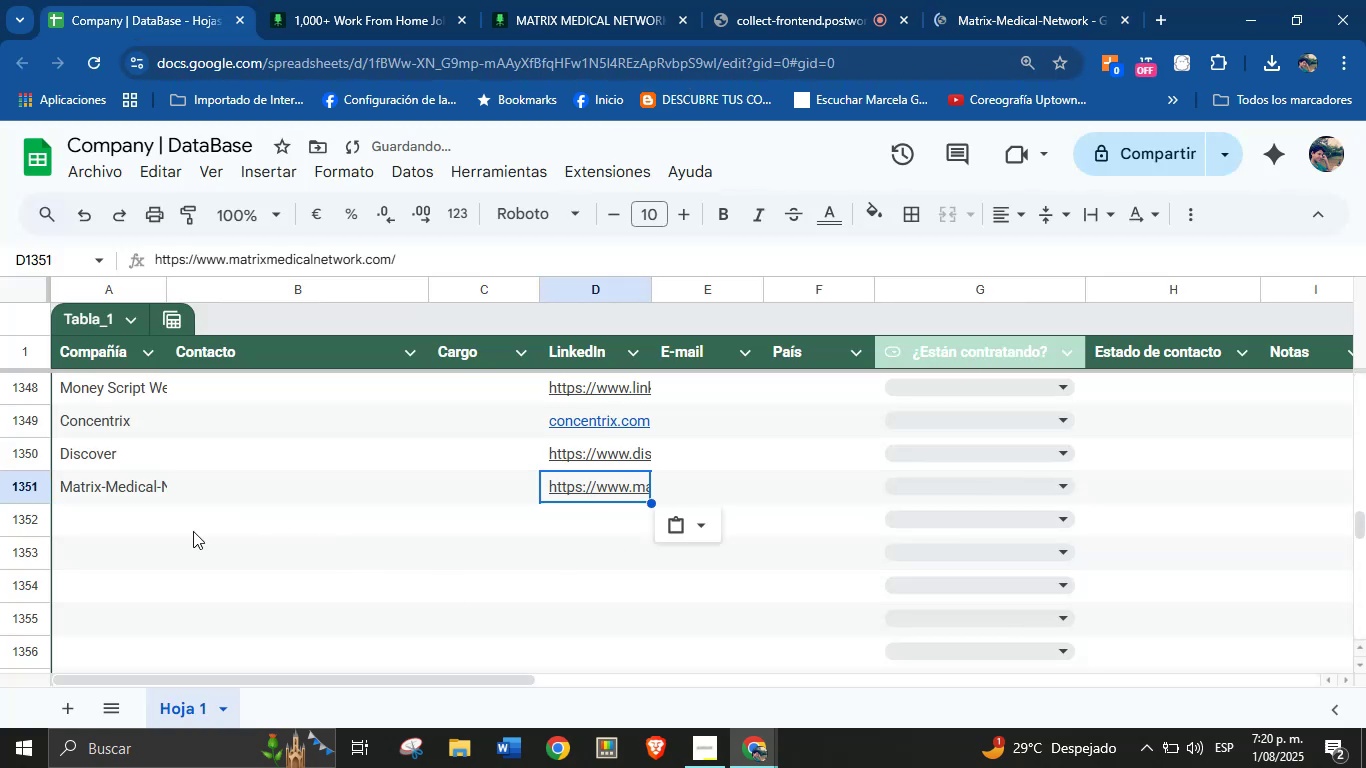 
left_click([140, 523])
 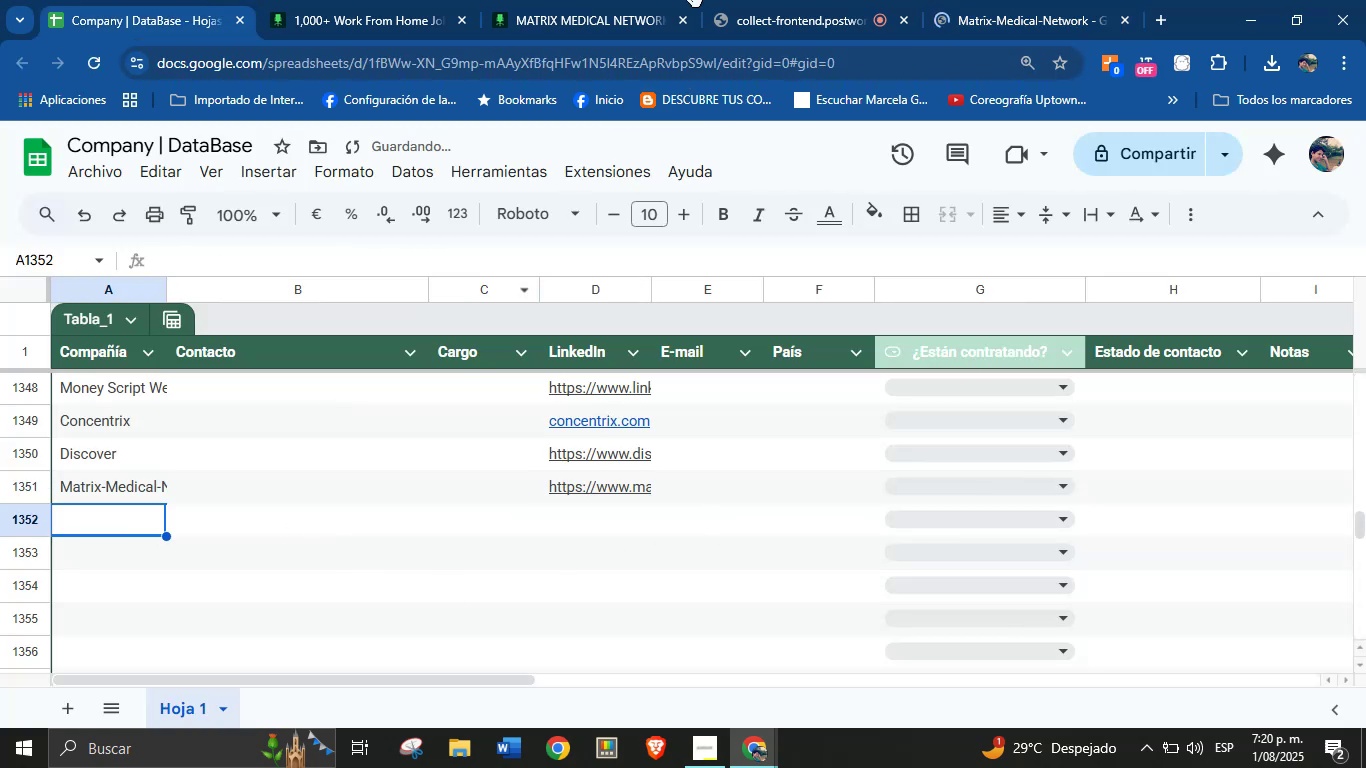 
left_click([765, 0])
 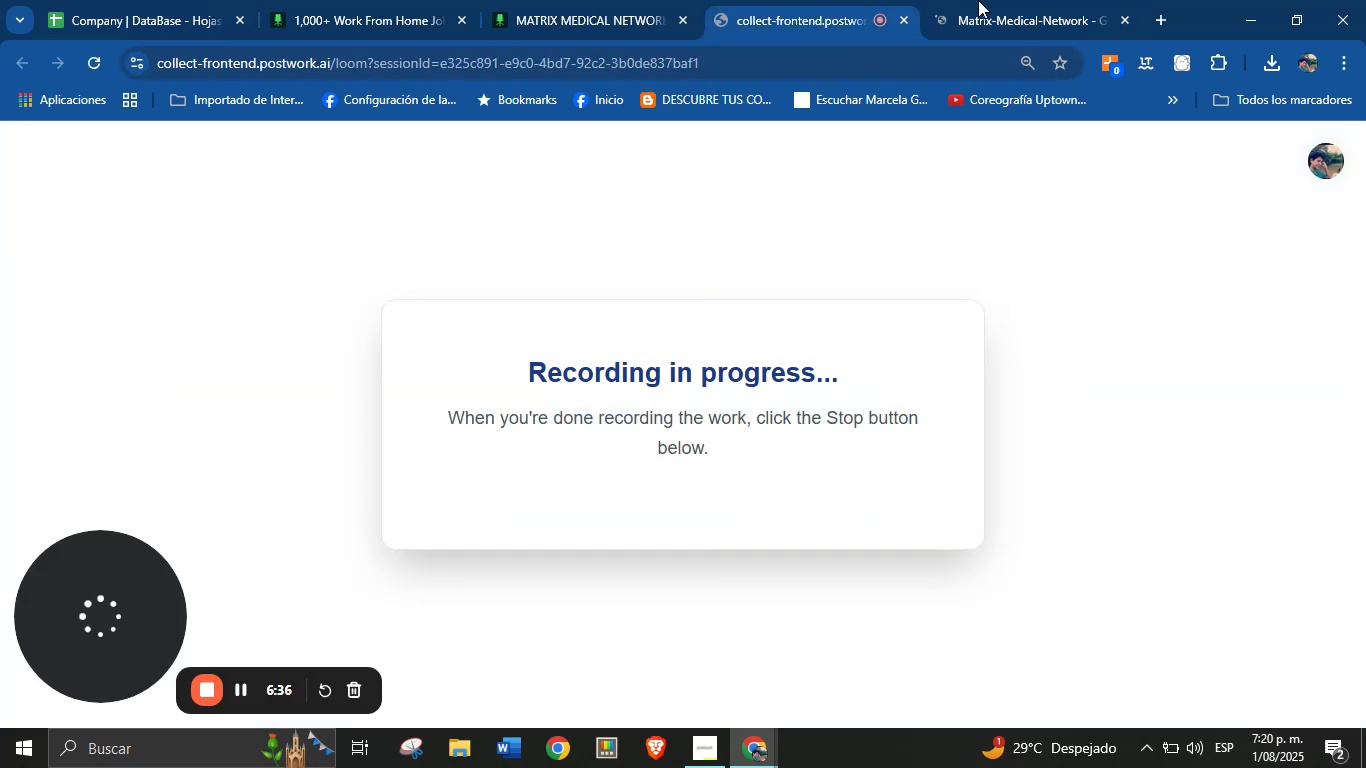 
left_click([1007, 0])
 